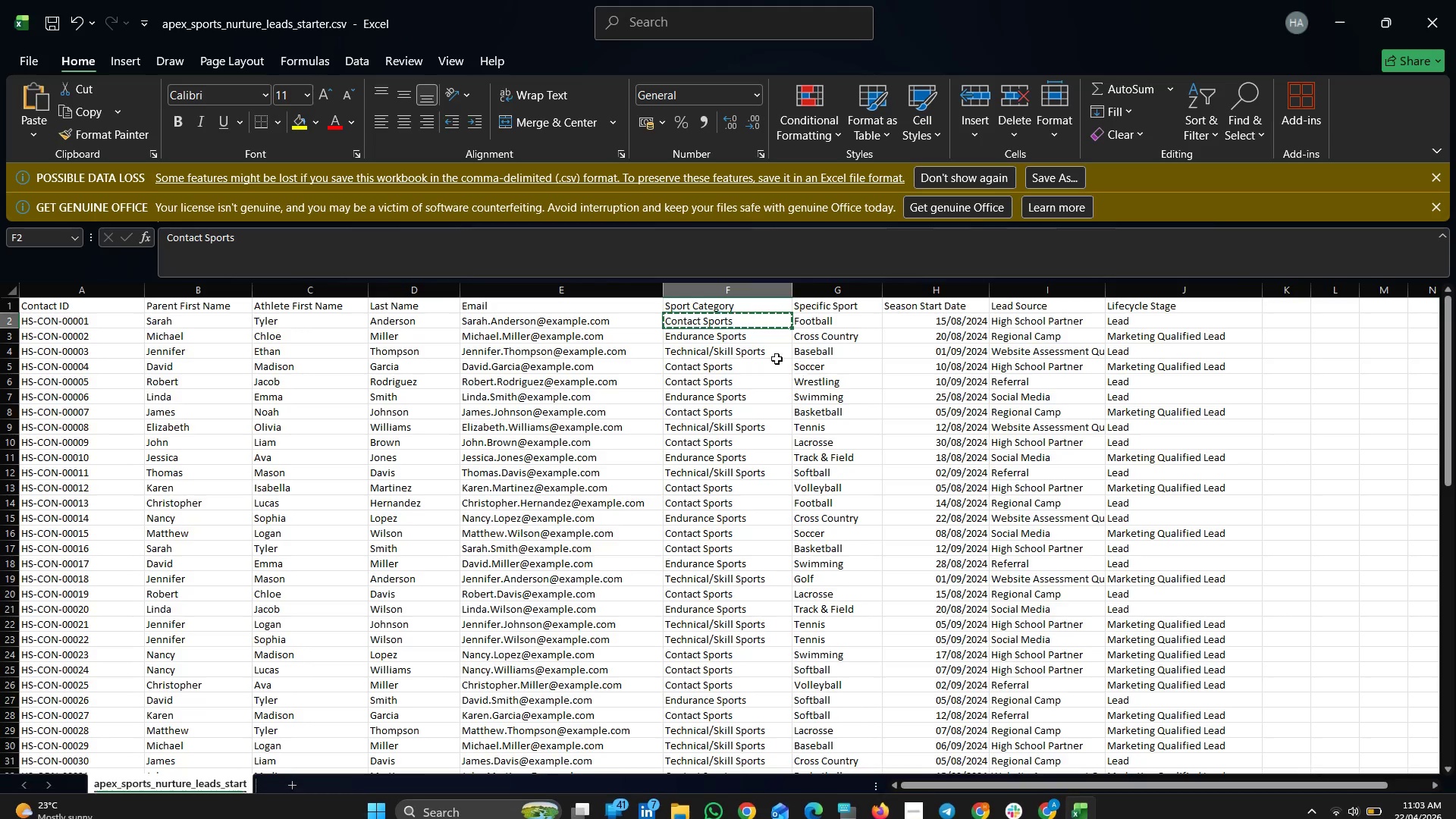 
left_click([738, 338])
 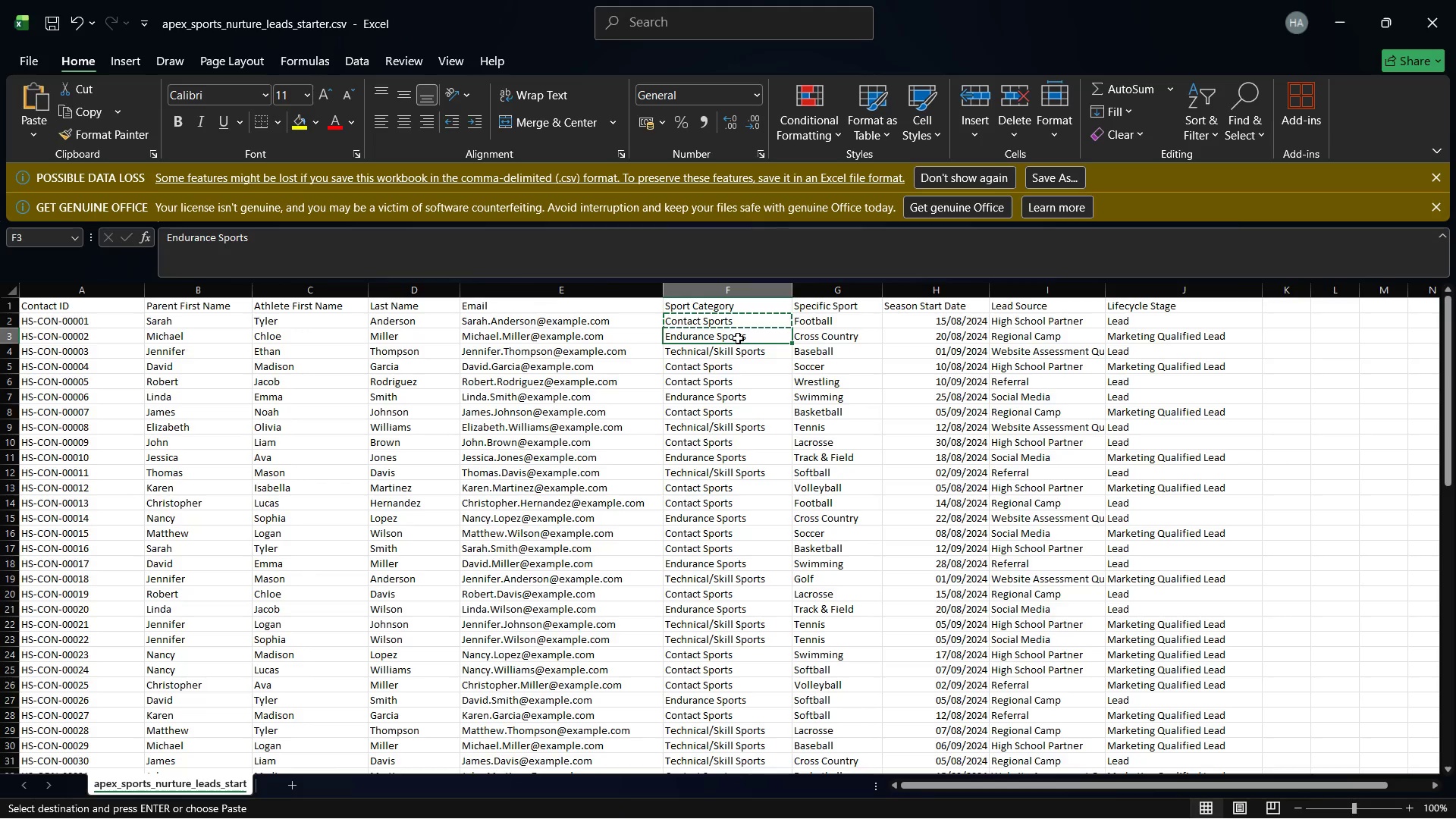 
key(Control+C)
 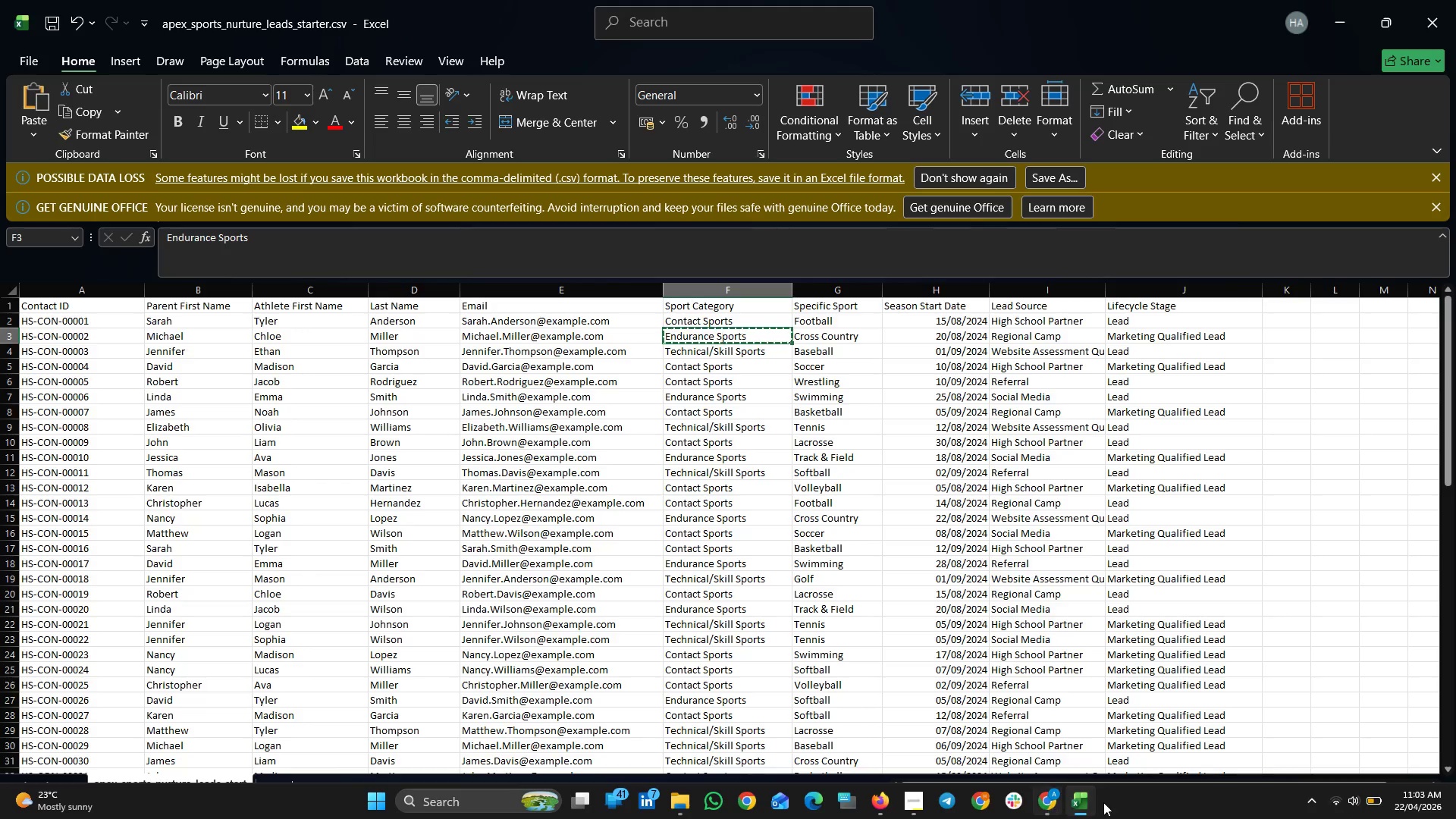 
left_click([1079, 800])
 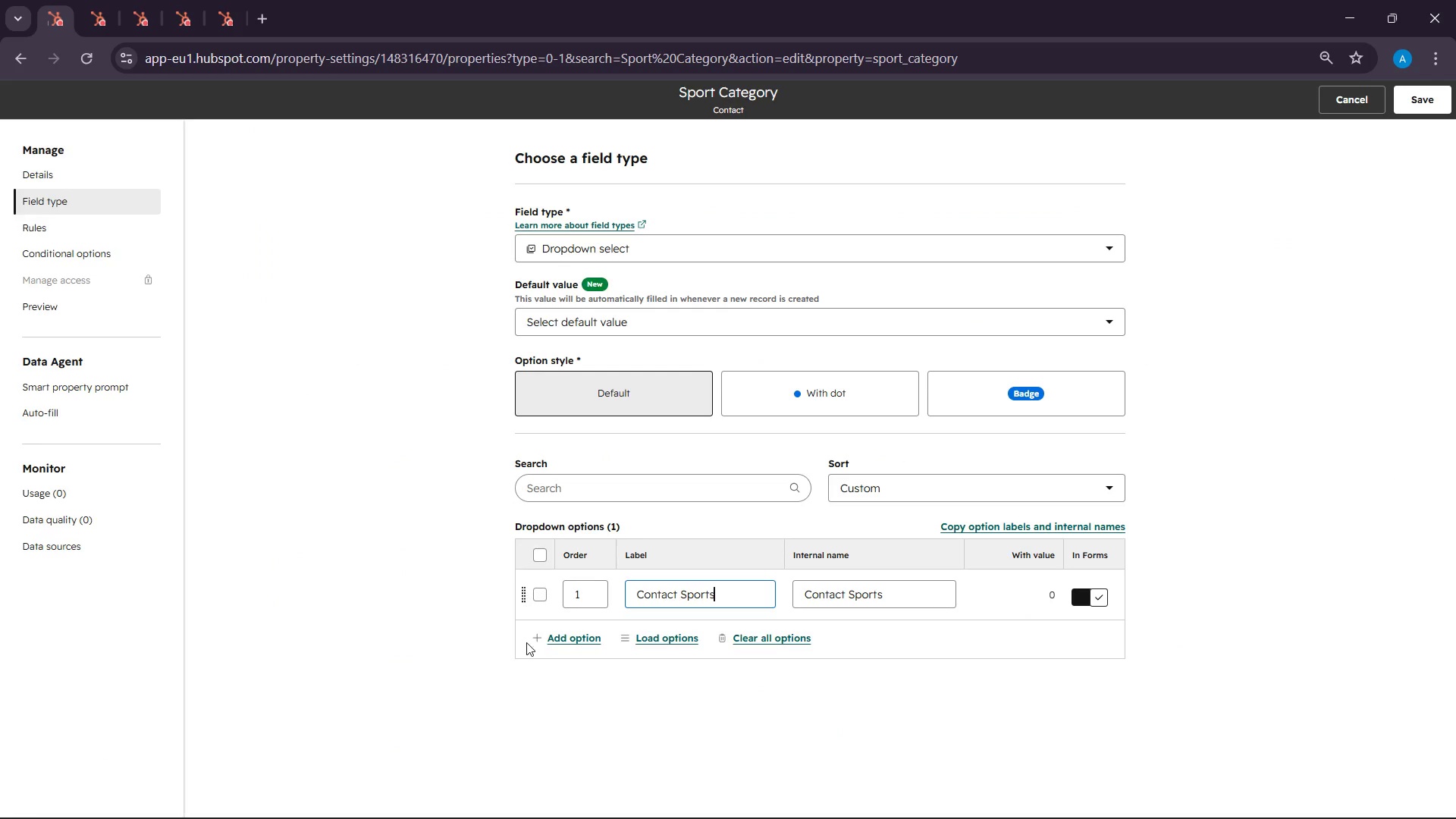 
left_click([573, 642])
 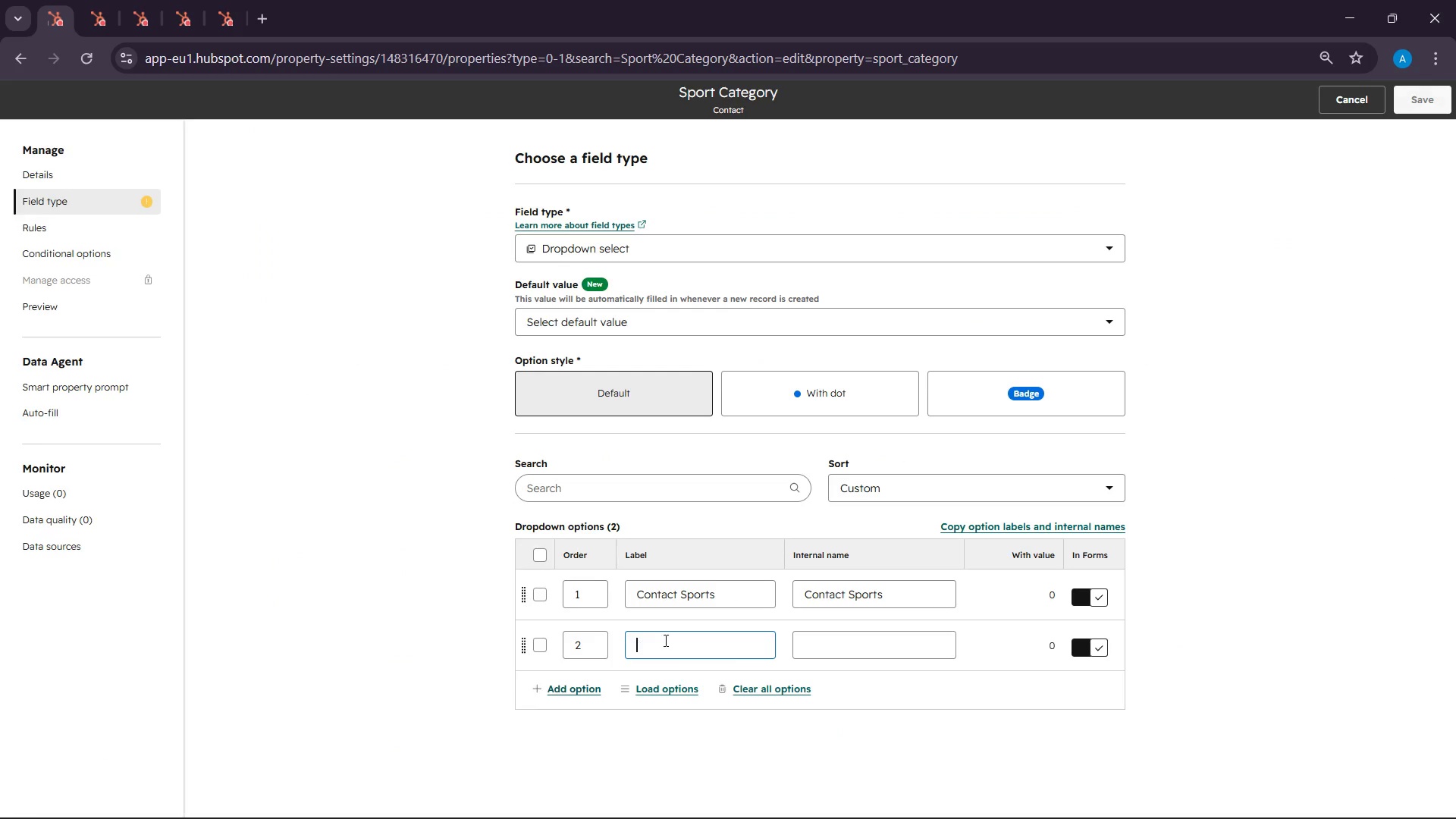 
scroll: coordinate [695, 640], scroll_direction: down, amount: 3.0
 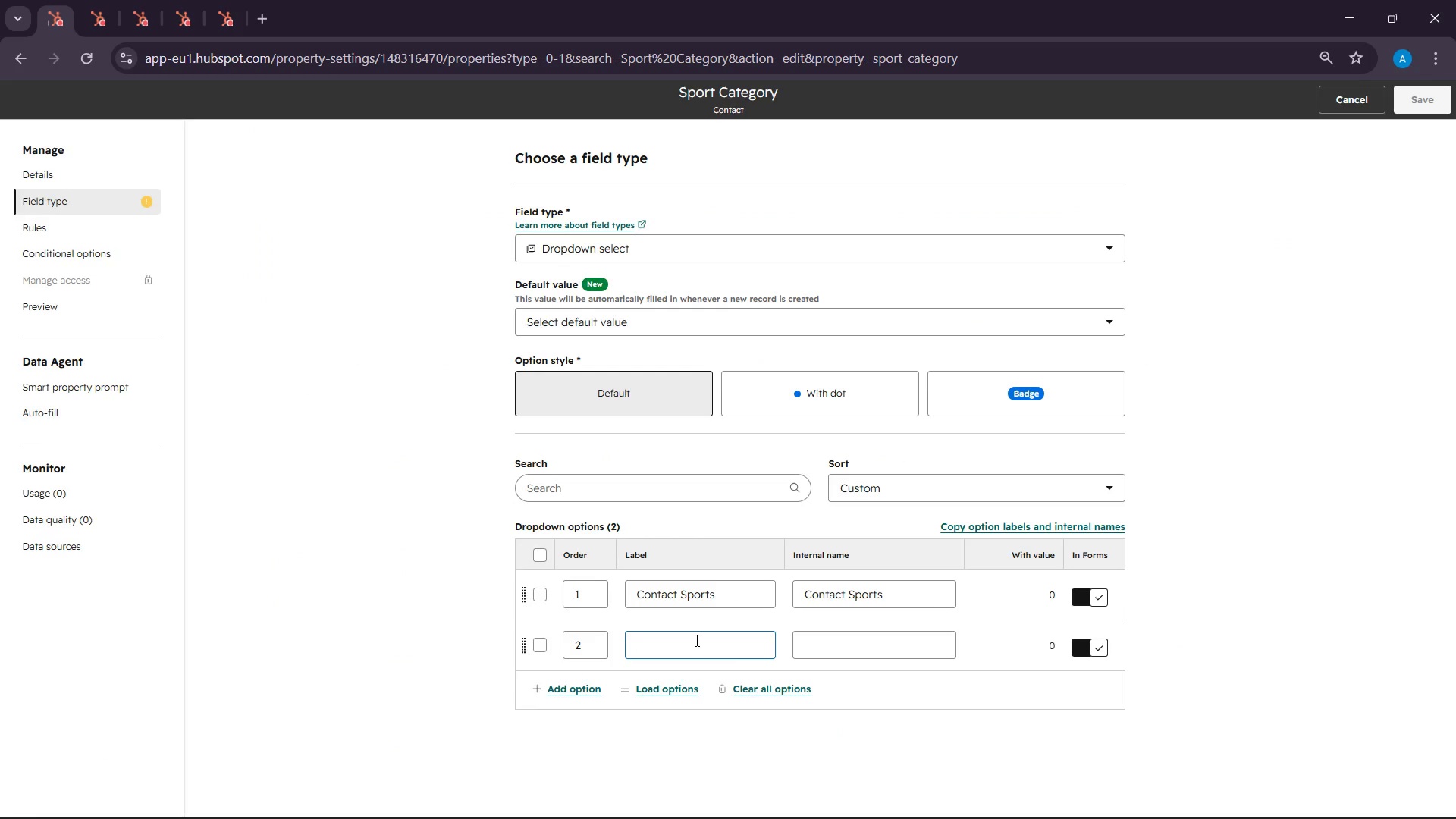 
key(Control+V)
 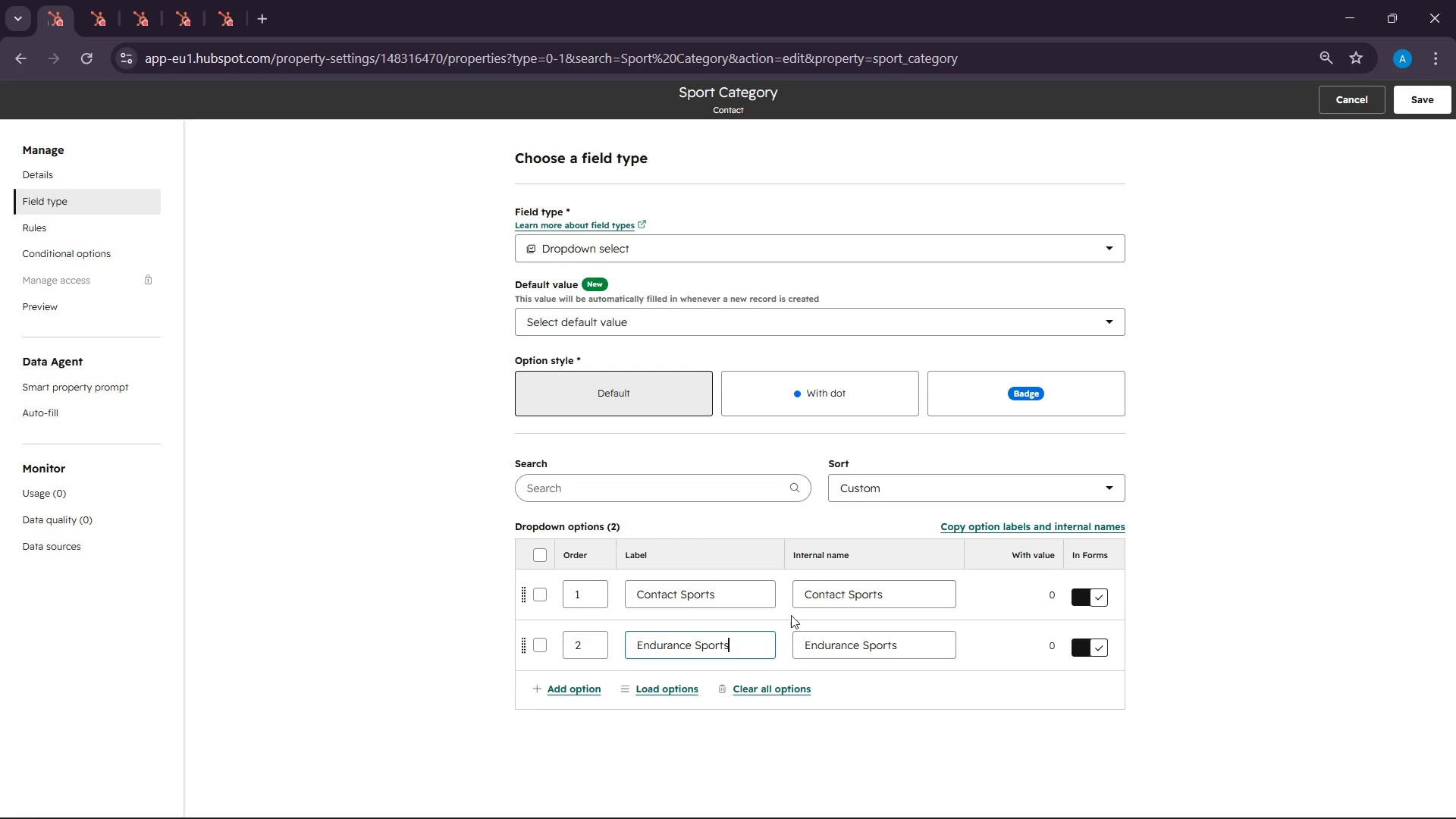 
scroll: coordinate [796, 617], scroll_direction: down, amount: 3.0
 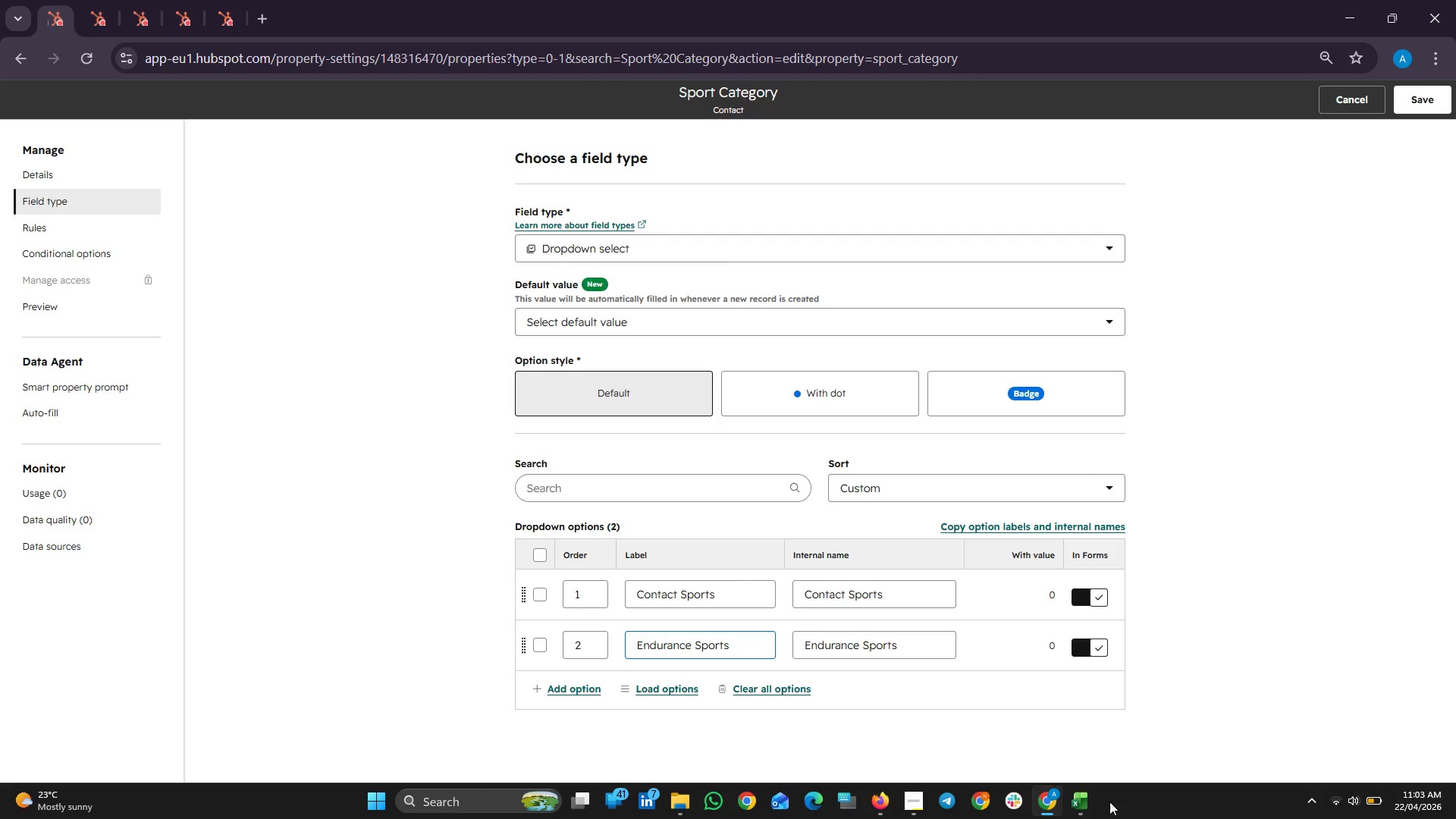 
left_click([1093, 802])
 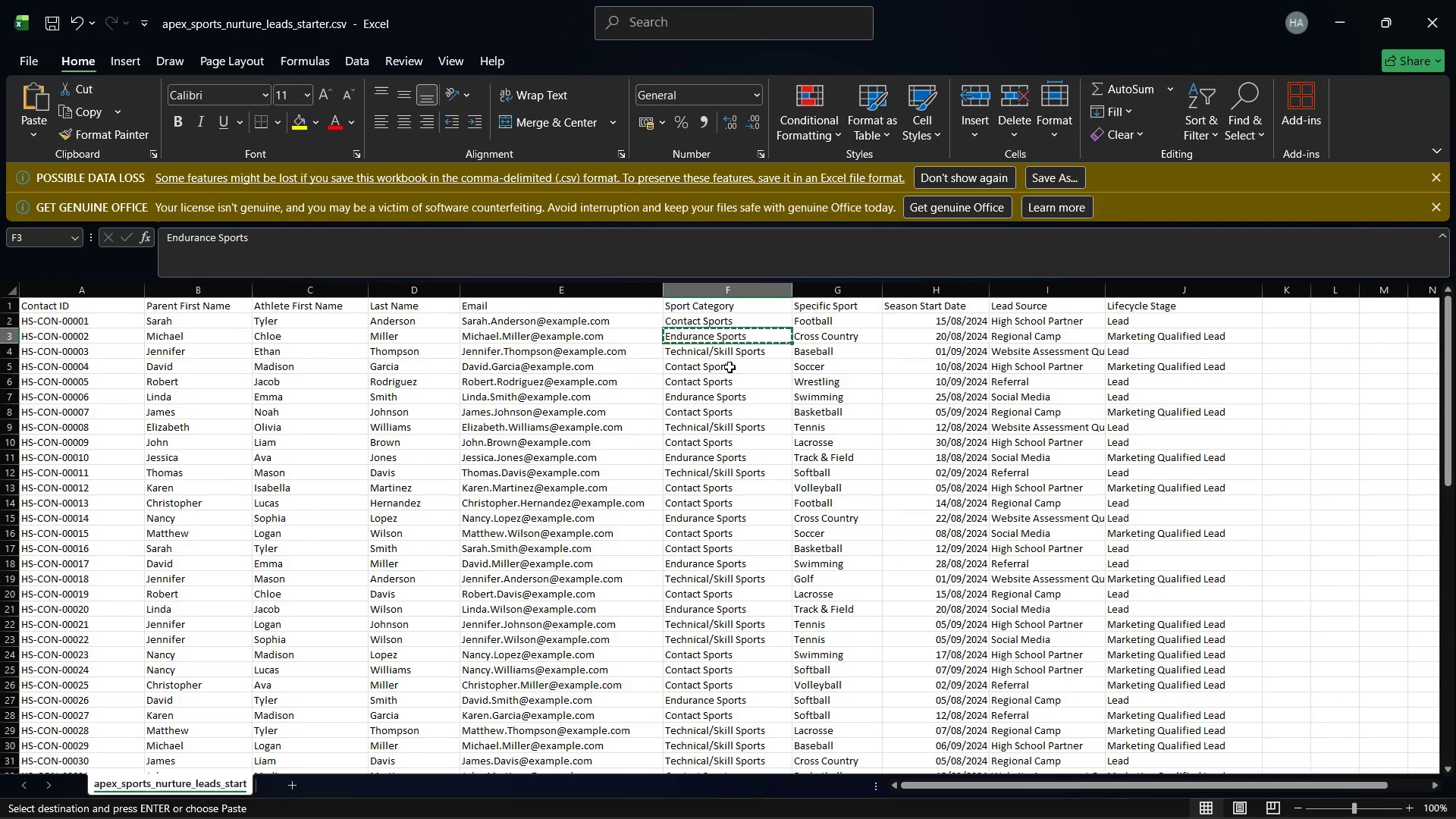 
left_click([727, 347])
 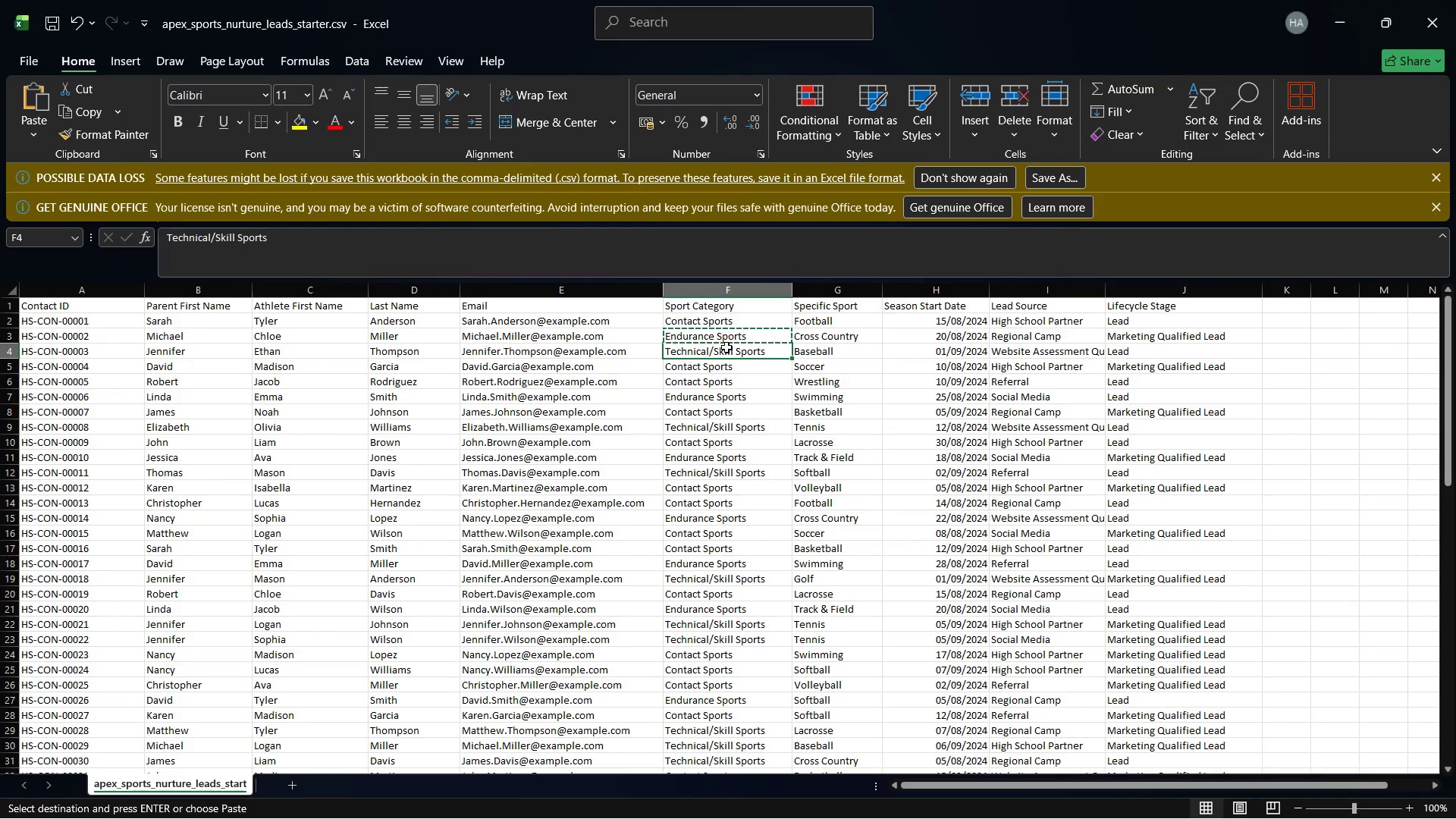 
key(Control+C)
 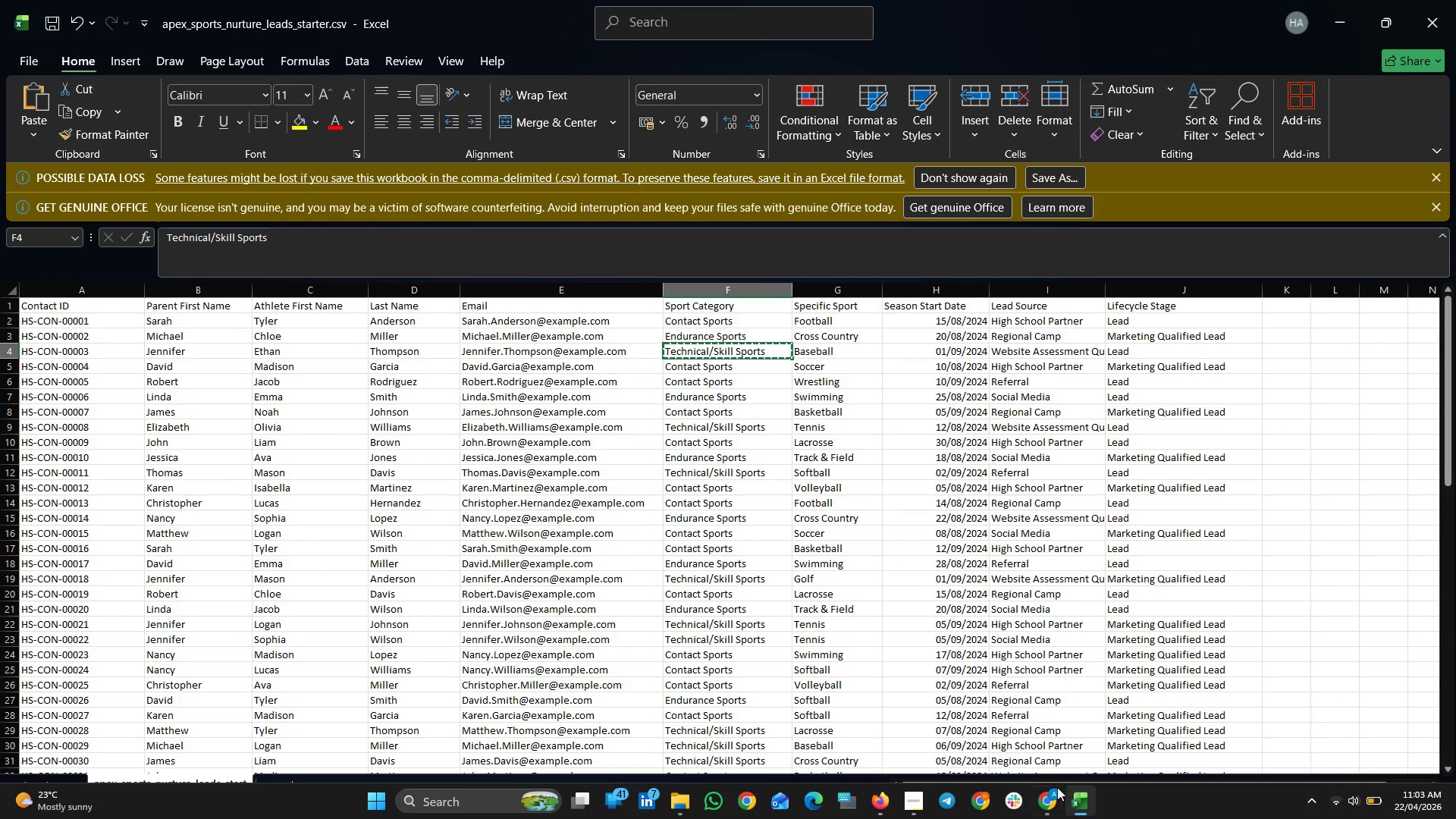 
left_click([1074, 806])
 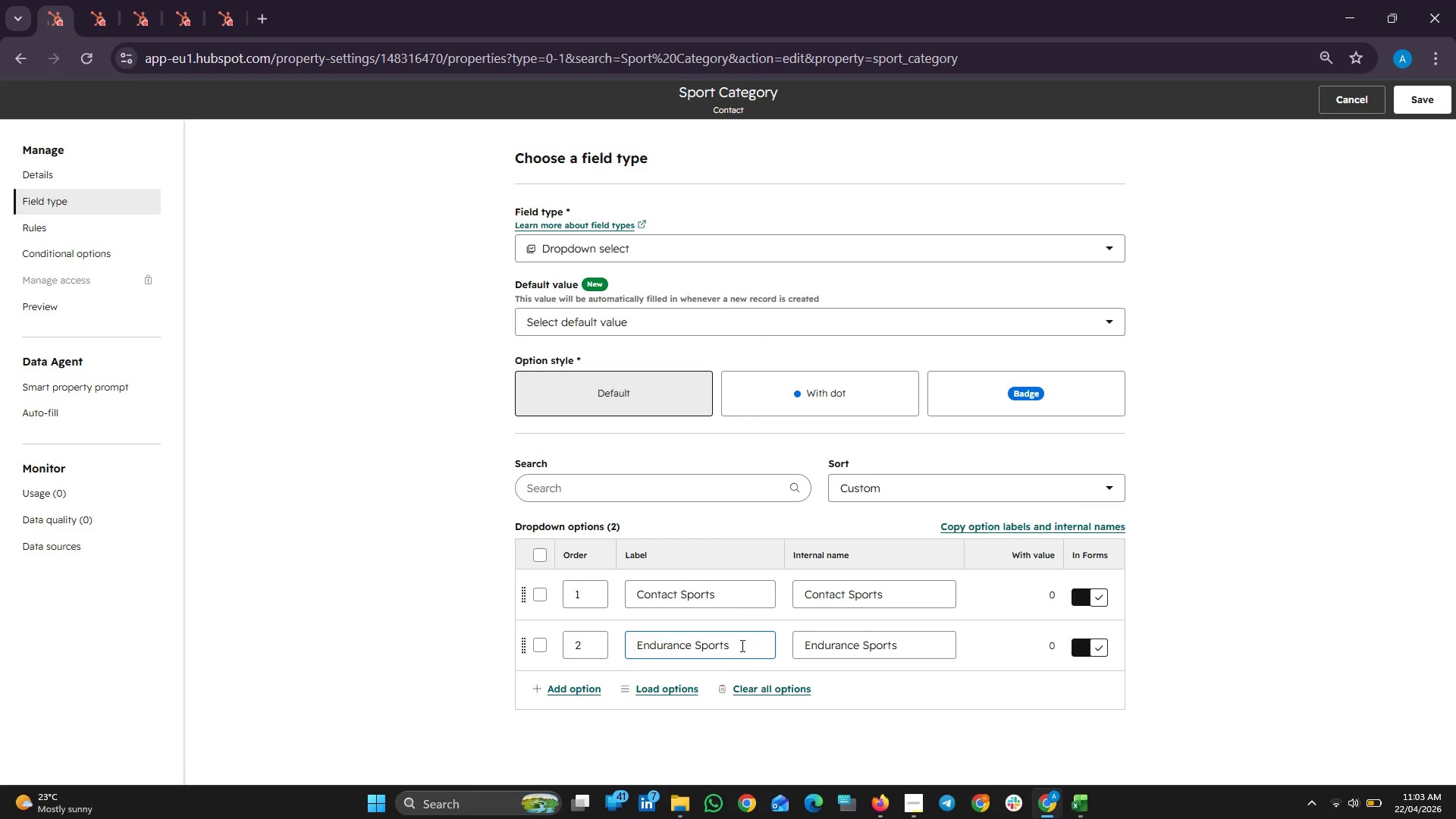 
scroll: coordinate [726, 642], scroll_direction: down, amount: 2.0
 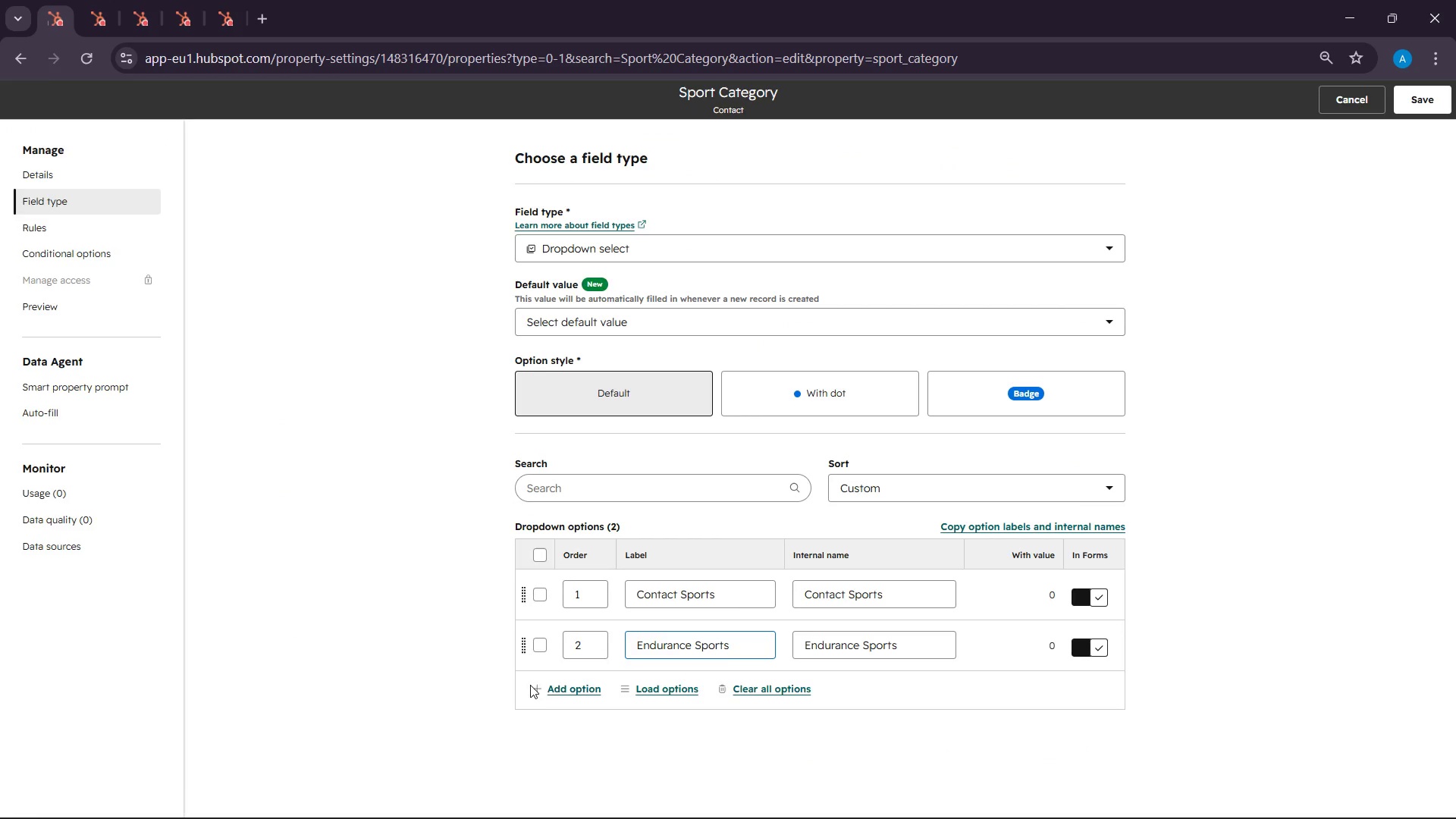 
left_click([566, 690])
 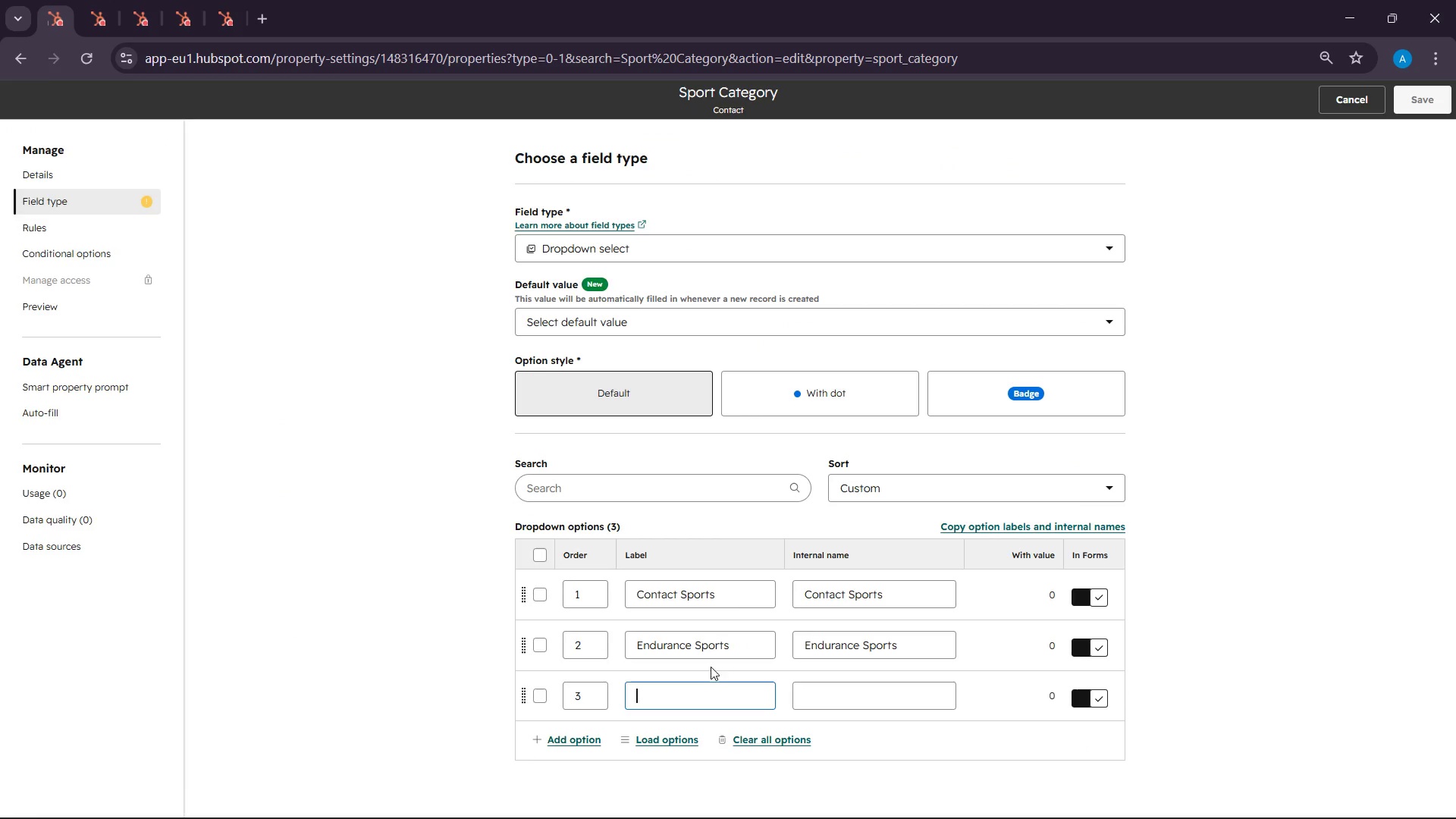 
scroll: coordinate [720, 664], scroll_direction: down, amount: 4.0
 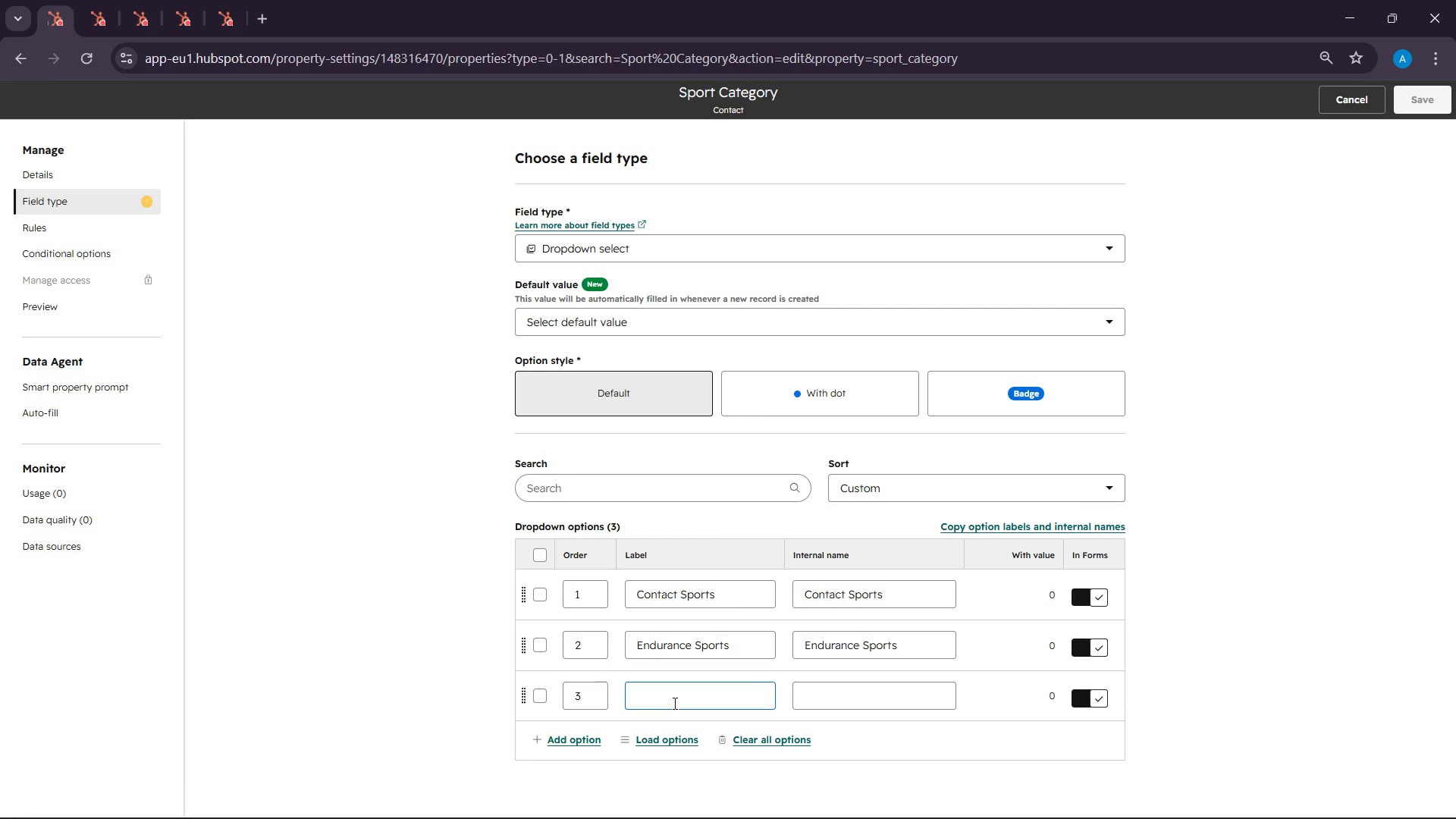 
key(Control+V)
 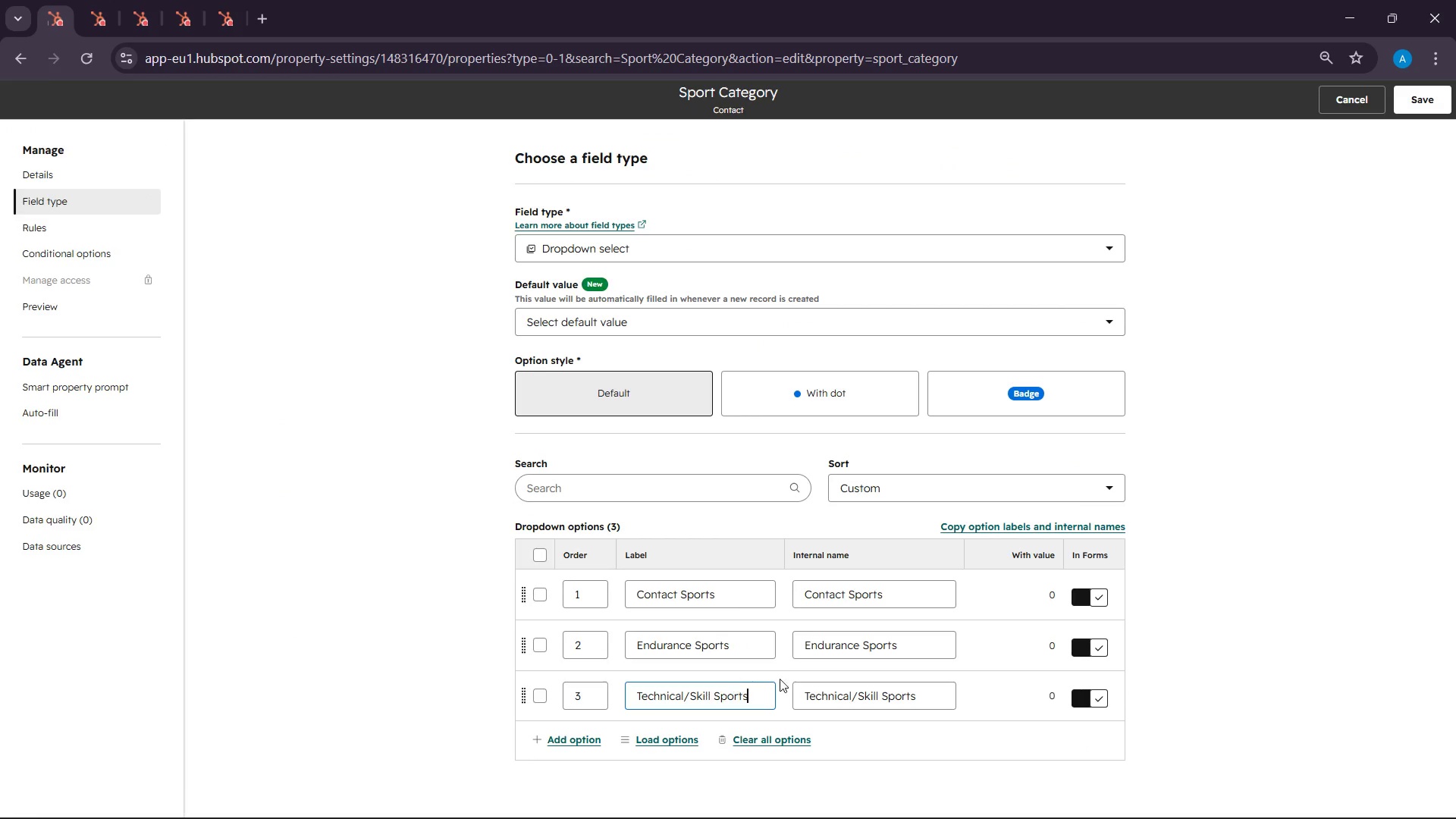 
scroll: coordinate [749, 674], scroll_direction: down, amount: 7.0
 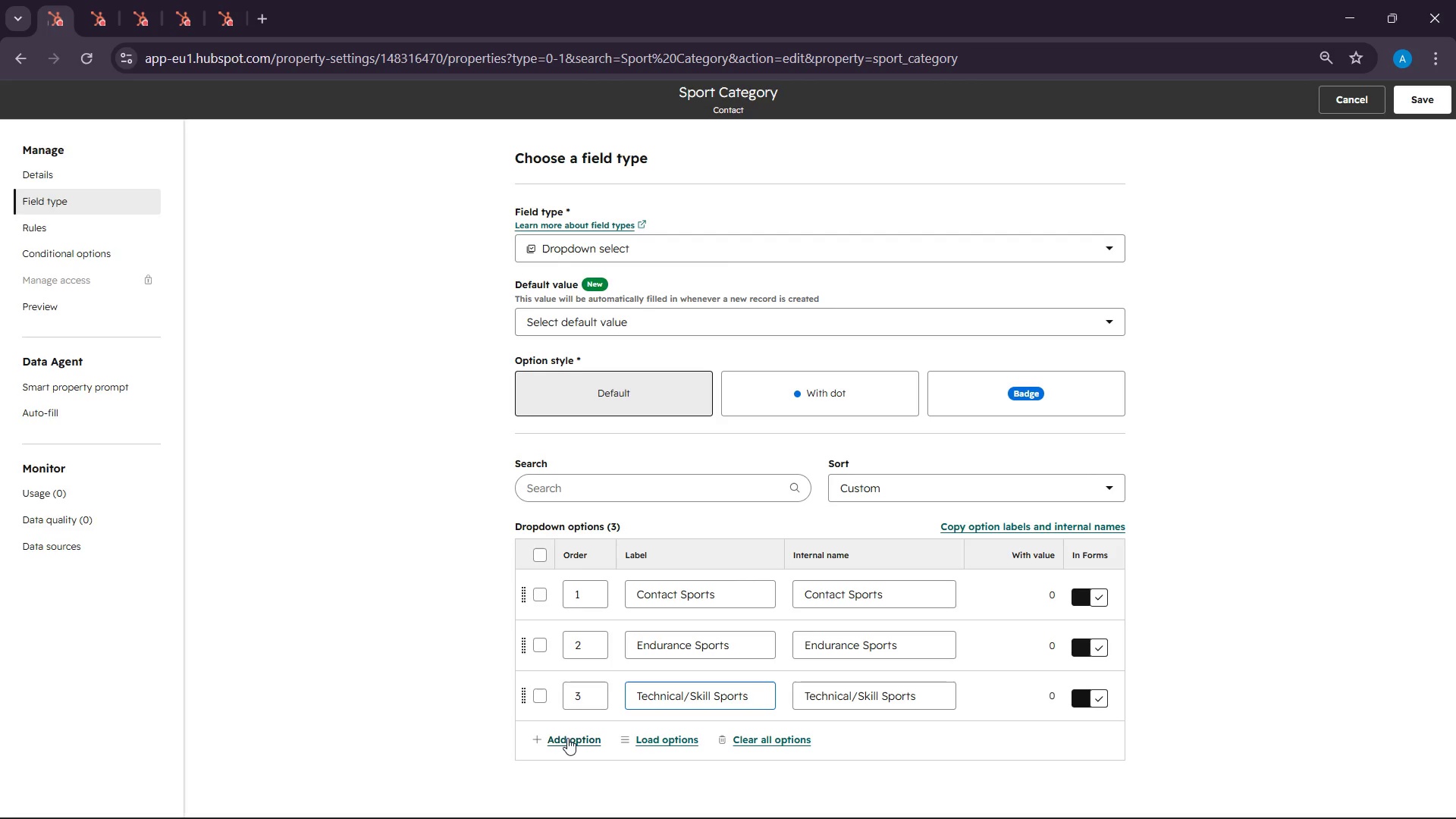 
left_click([567, 738])
 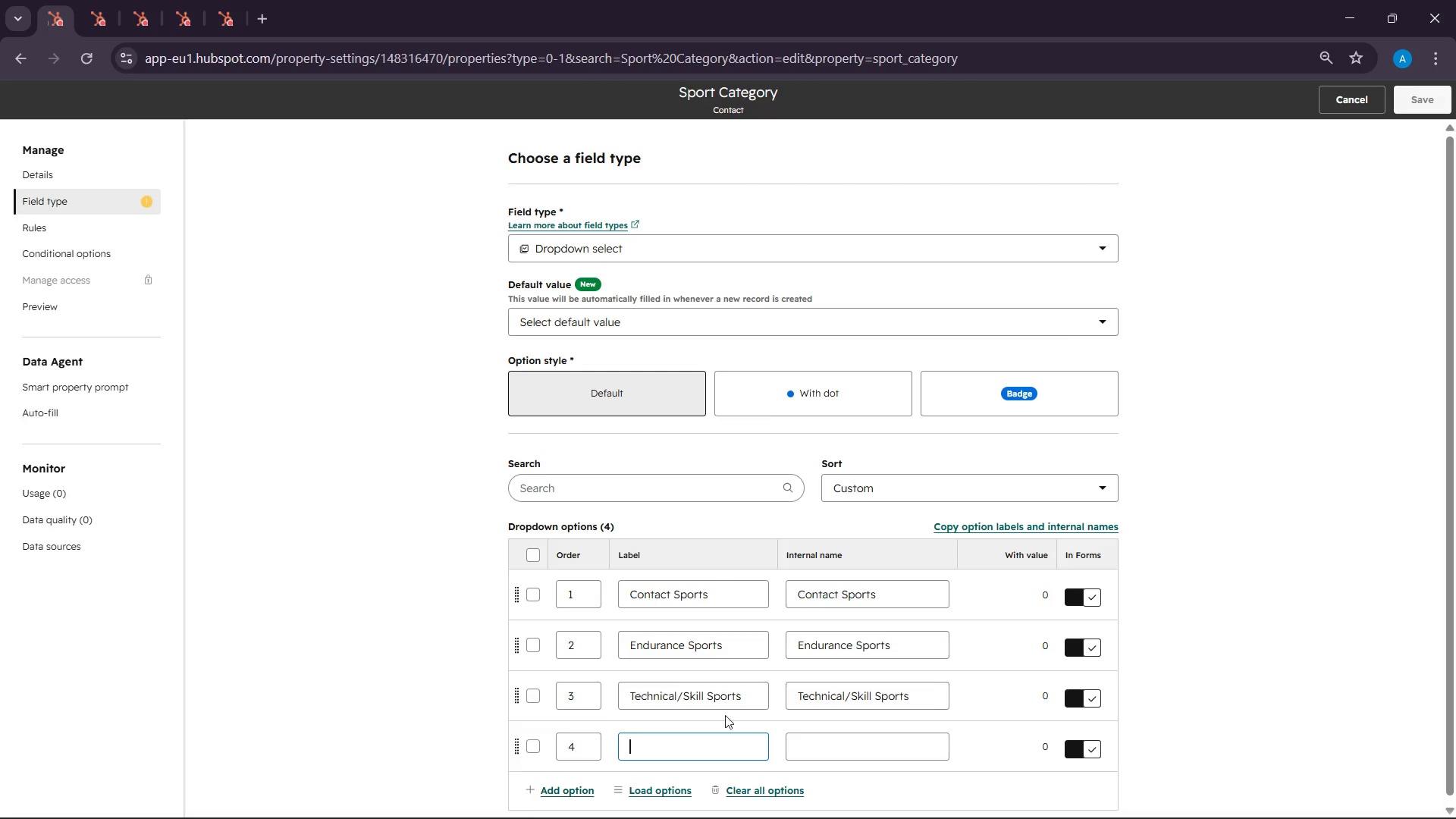 
scroll: coordinate [1009, 665], scroll_direction: down, amount: 8.0
 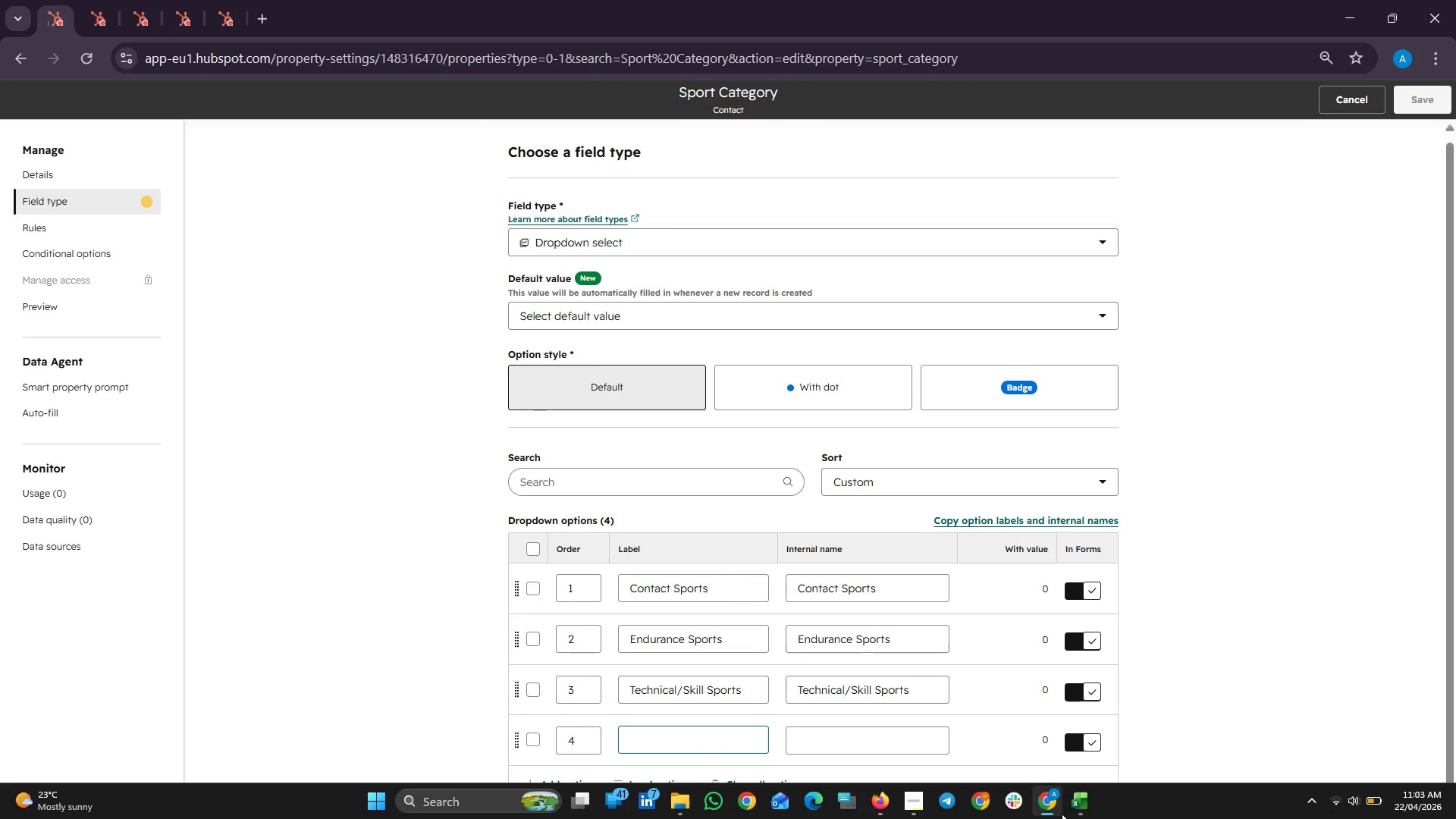 
left_click([1071, 812])
 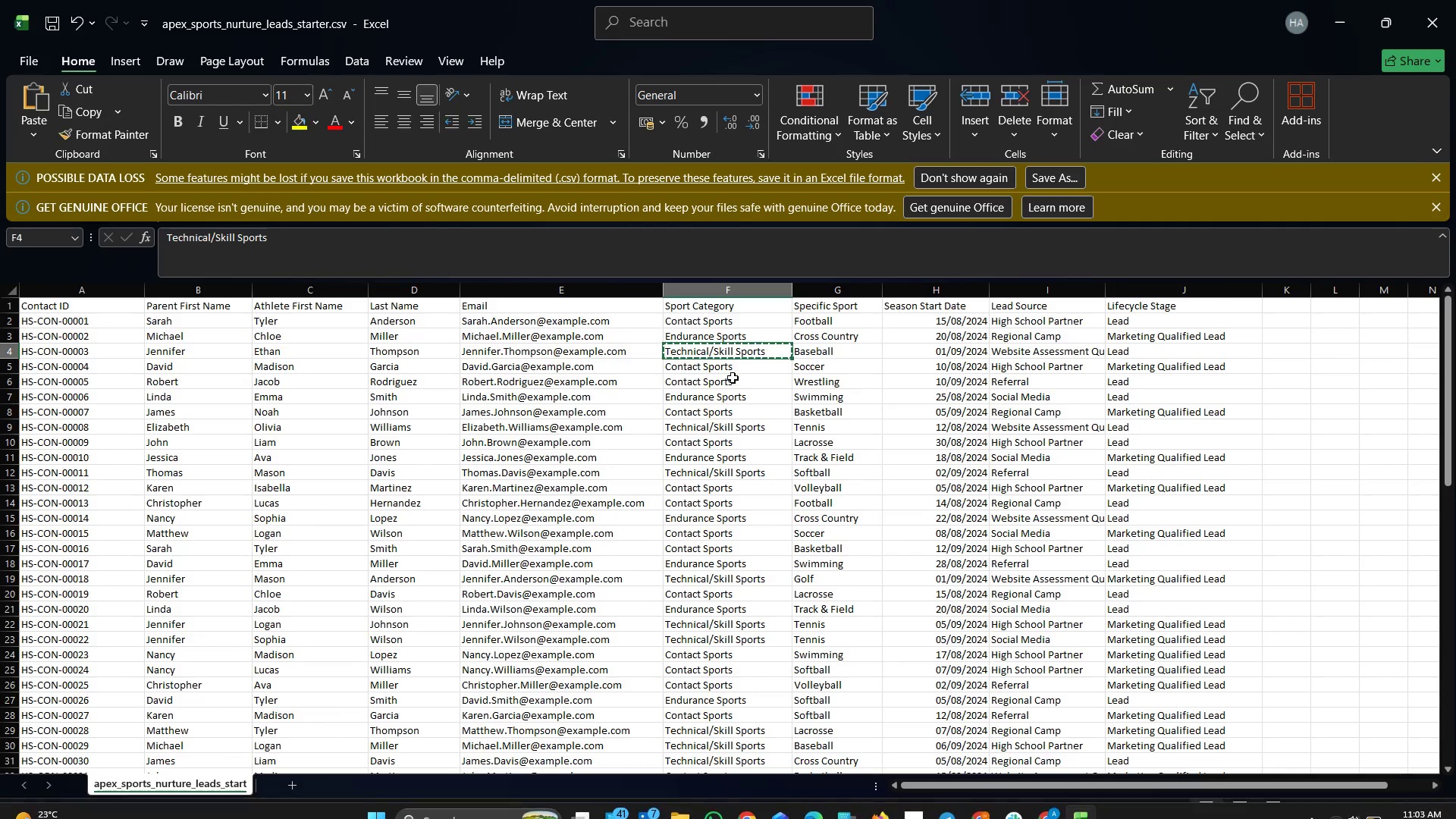 
left_click([728, 370])
 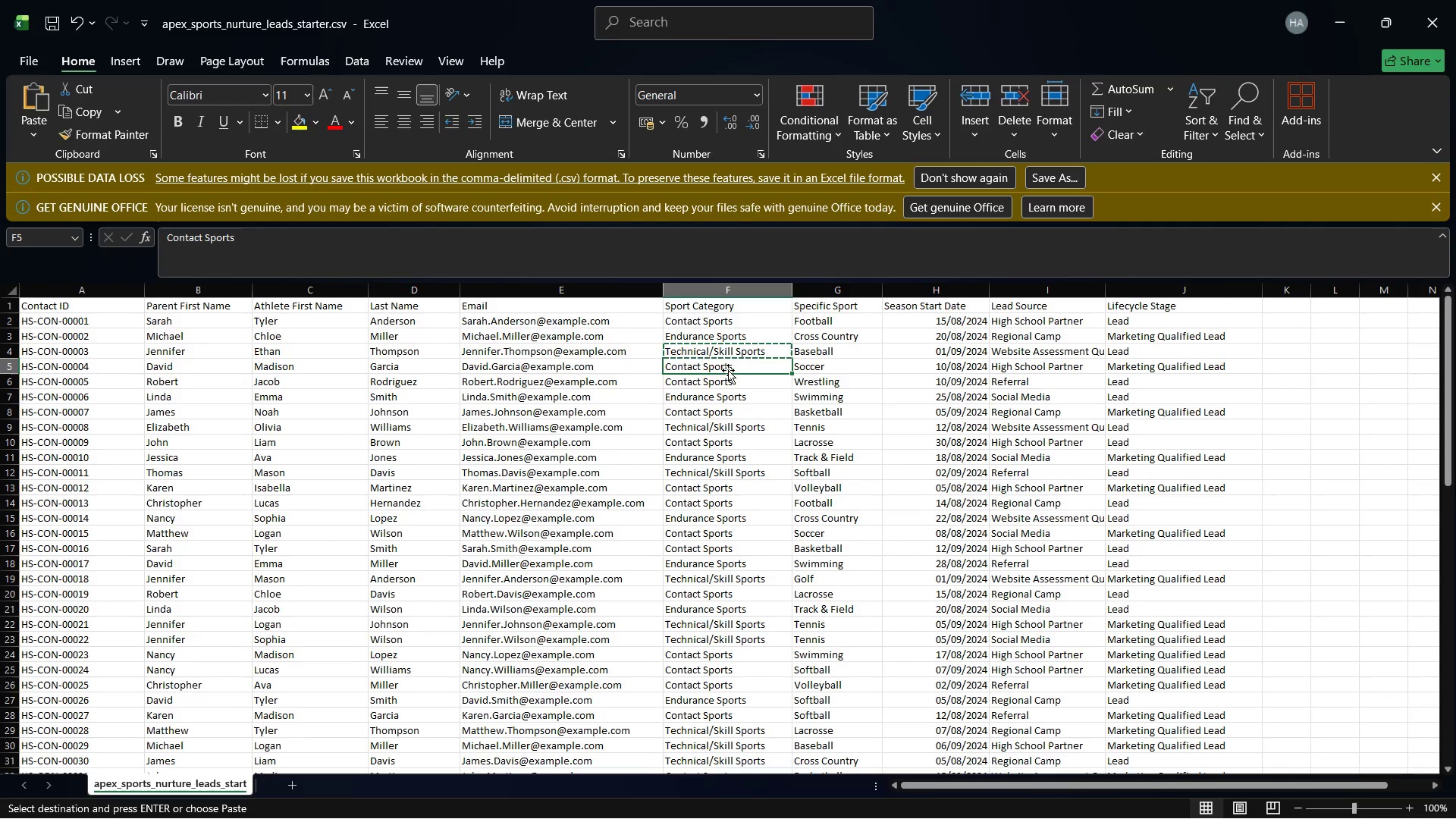 
key(Control+C)
 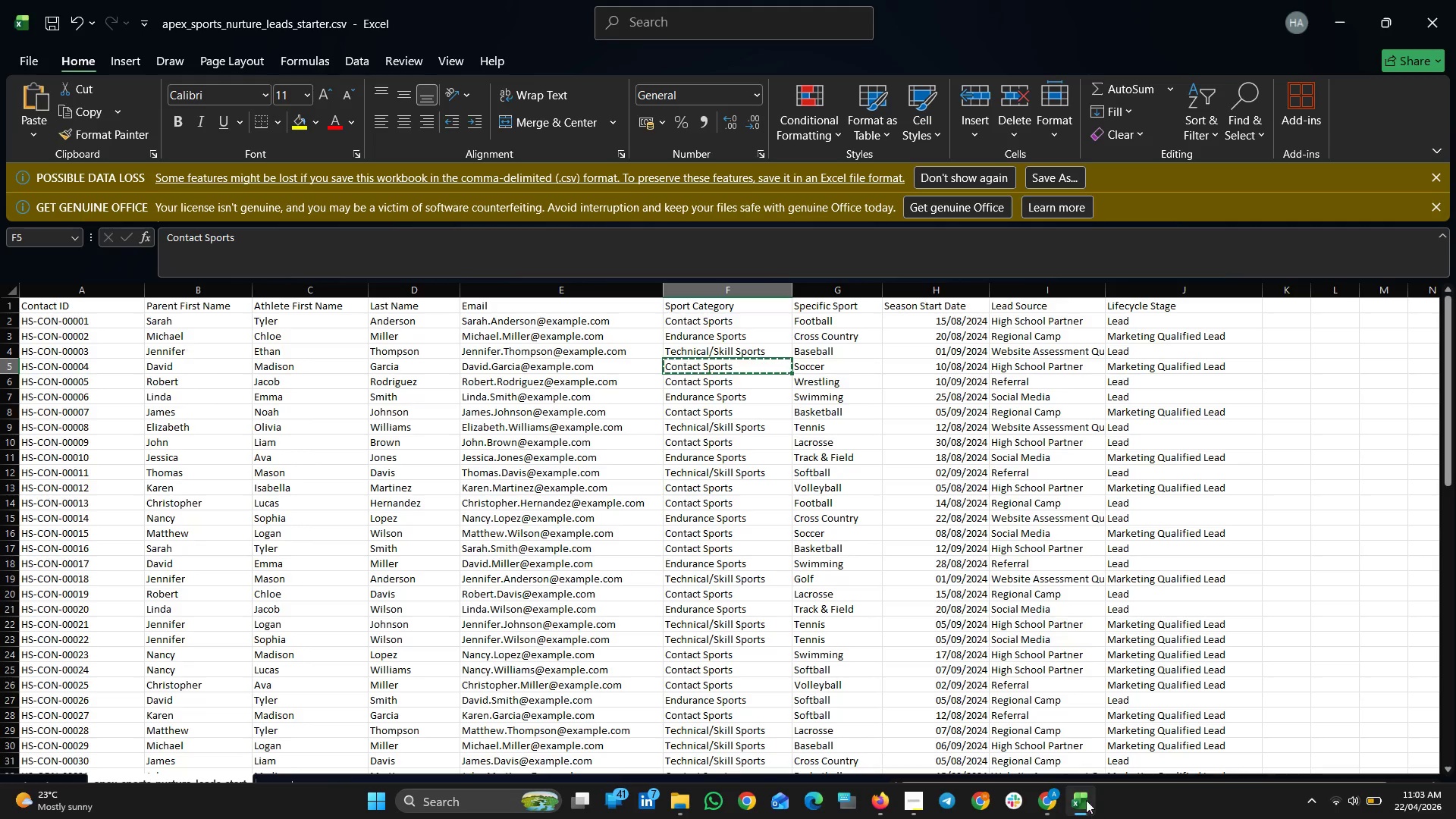 
left_click([1084, 798])
 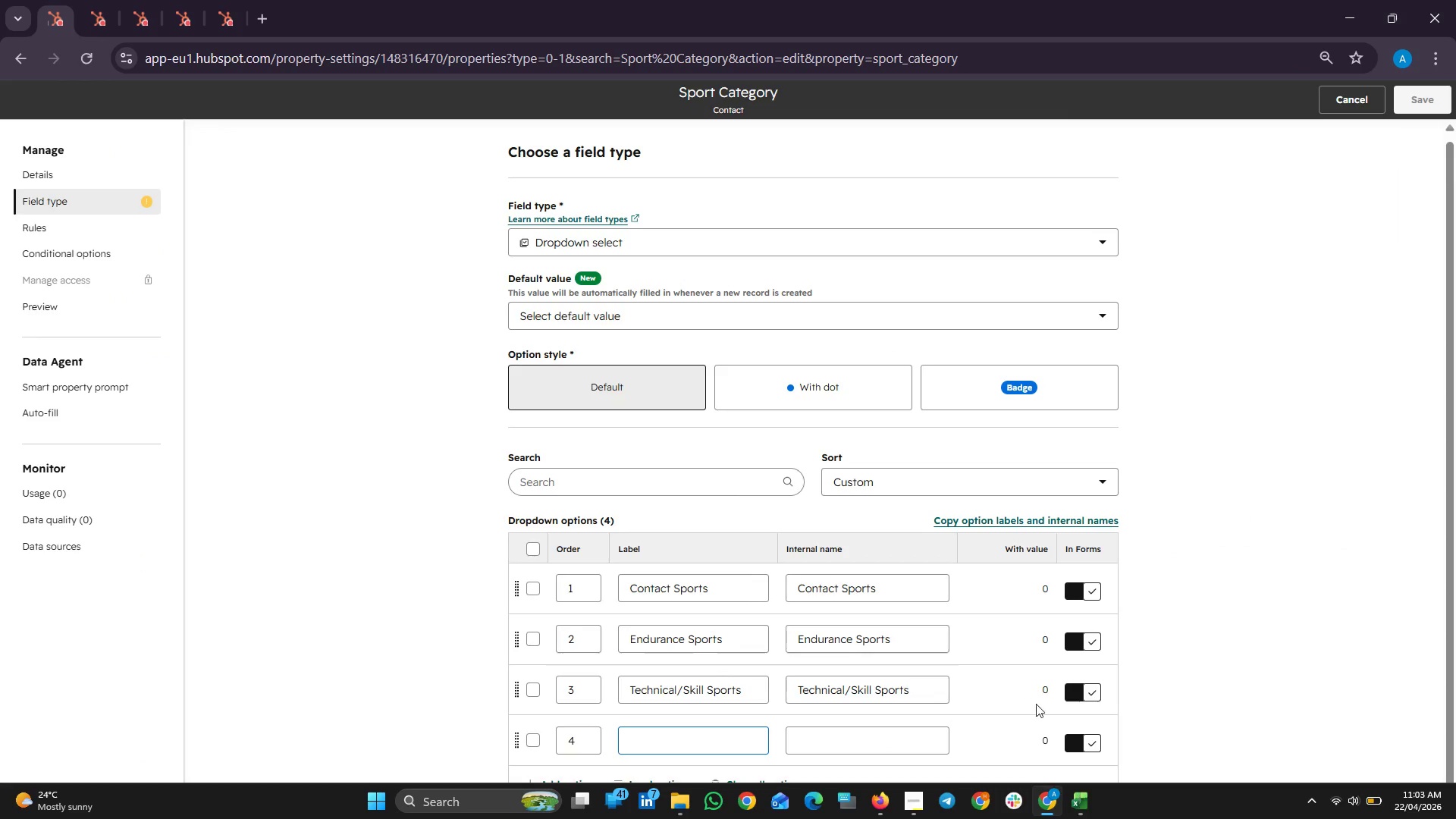 
scroll: coordinate [1014, 668], scroll_direction: down, amount: 6.0
 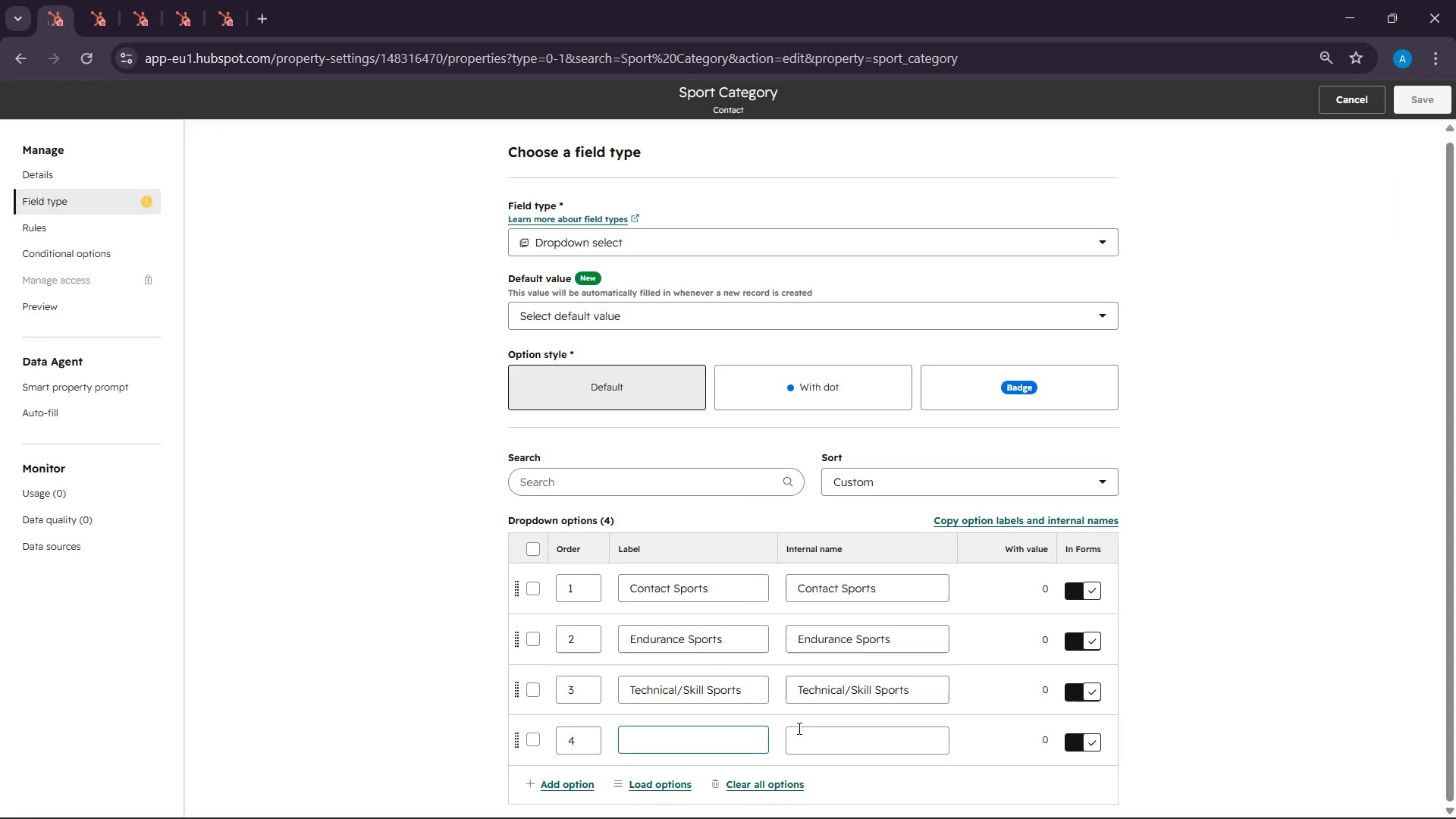 
key(Control+V)
 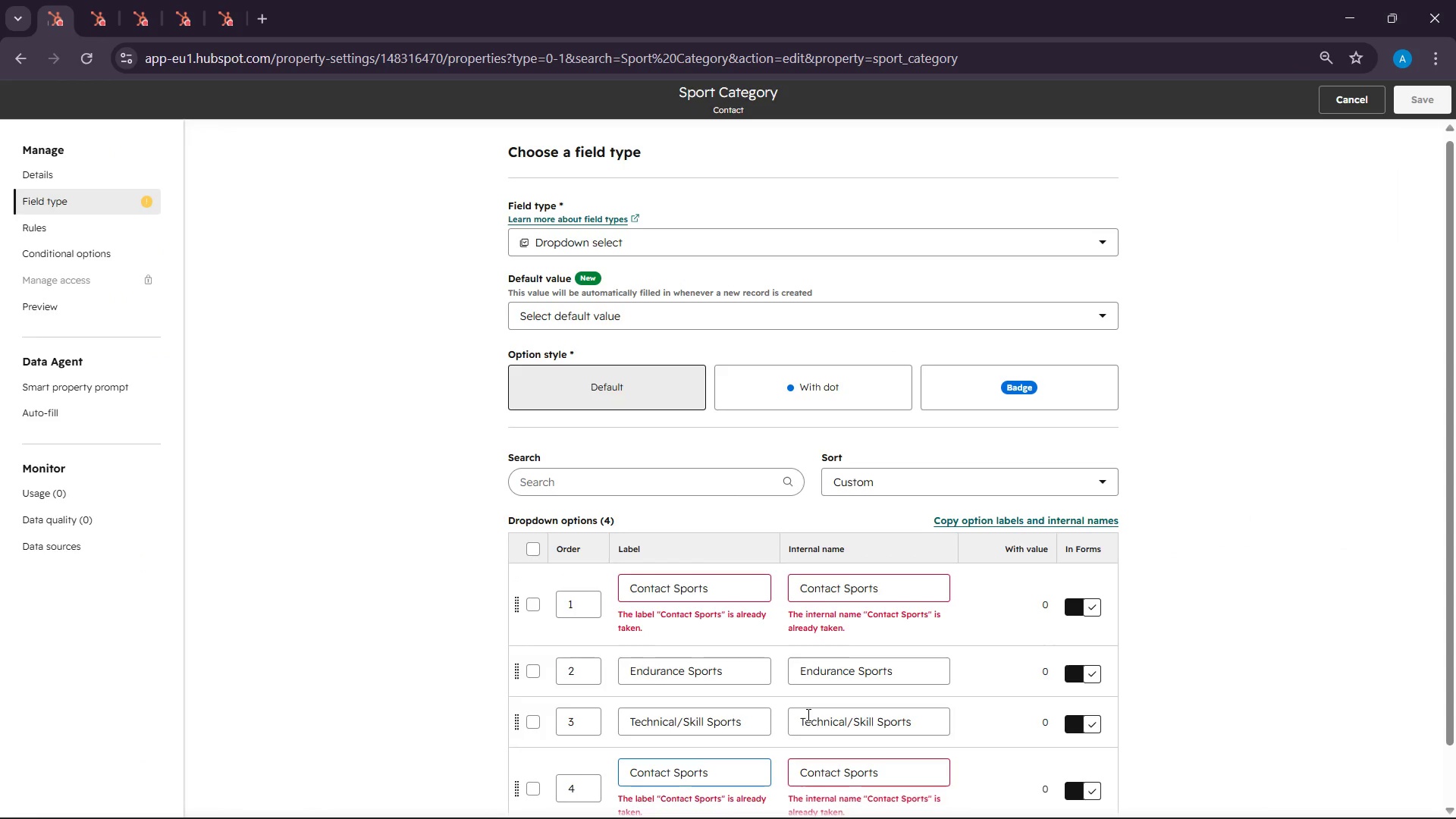 
key(Control+Z)
 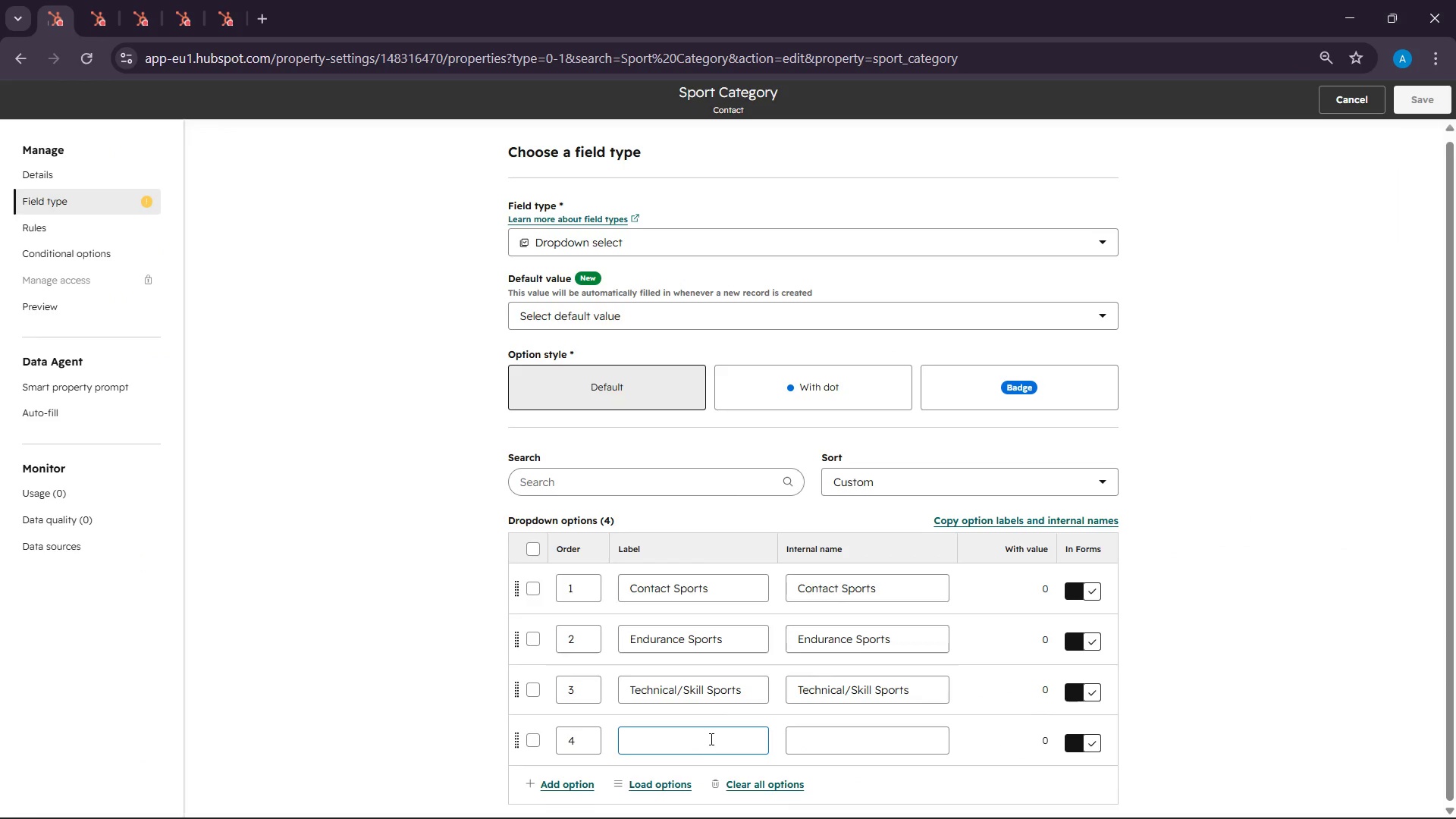 
key(Control+V)
 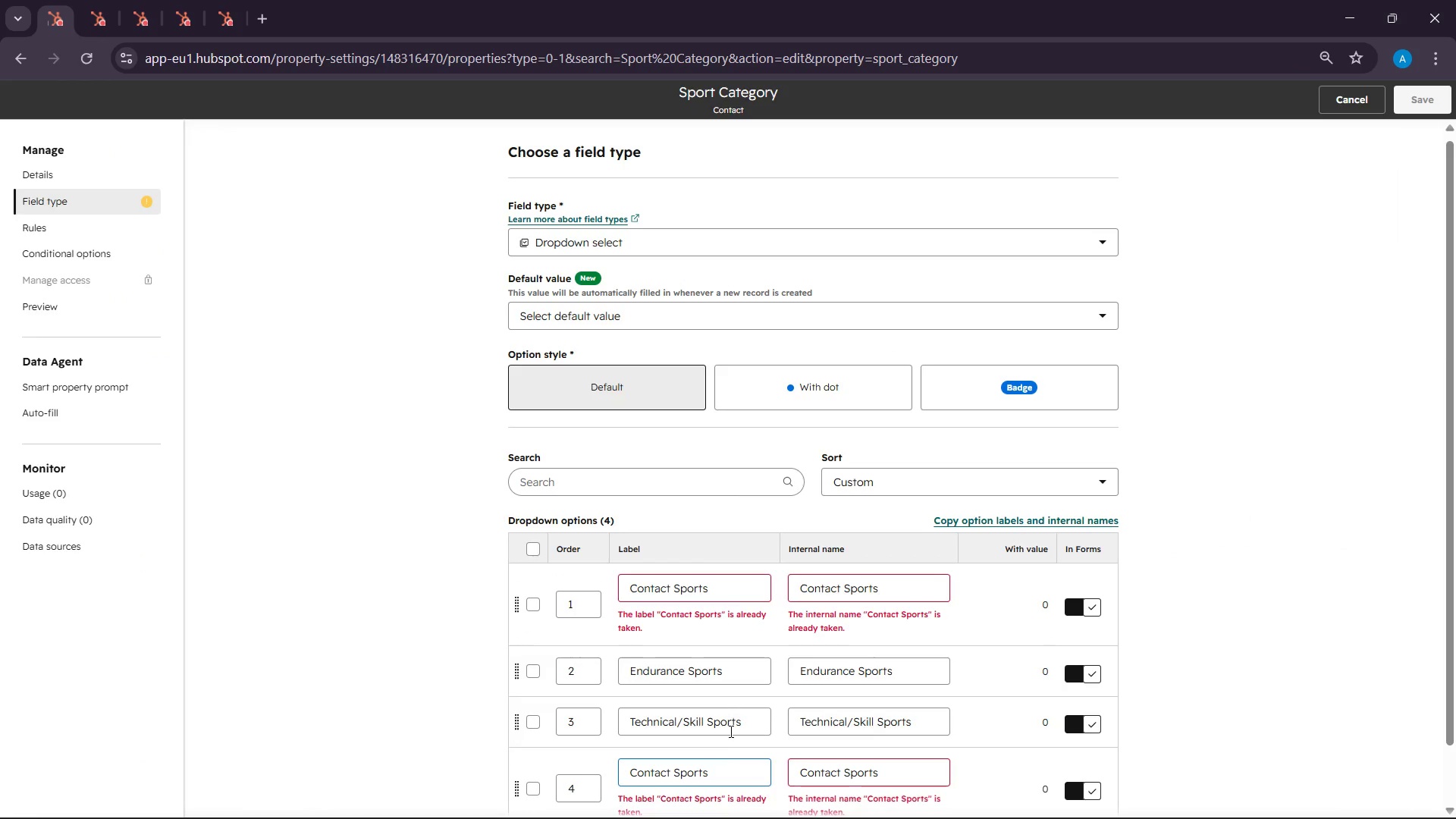 
key(Control+Z)
 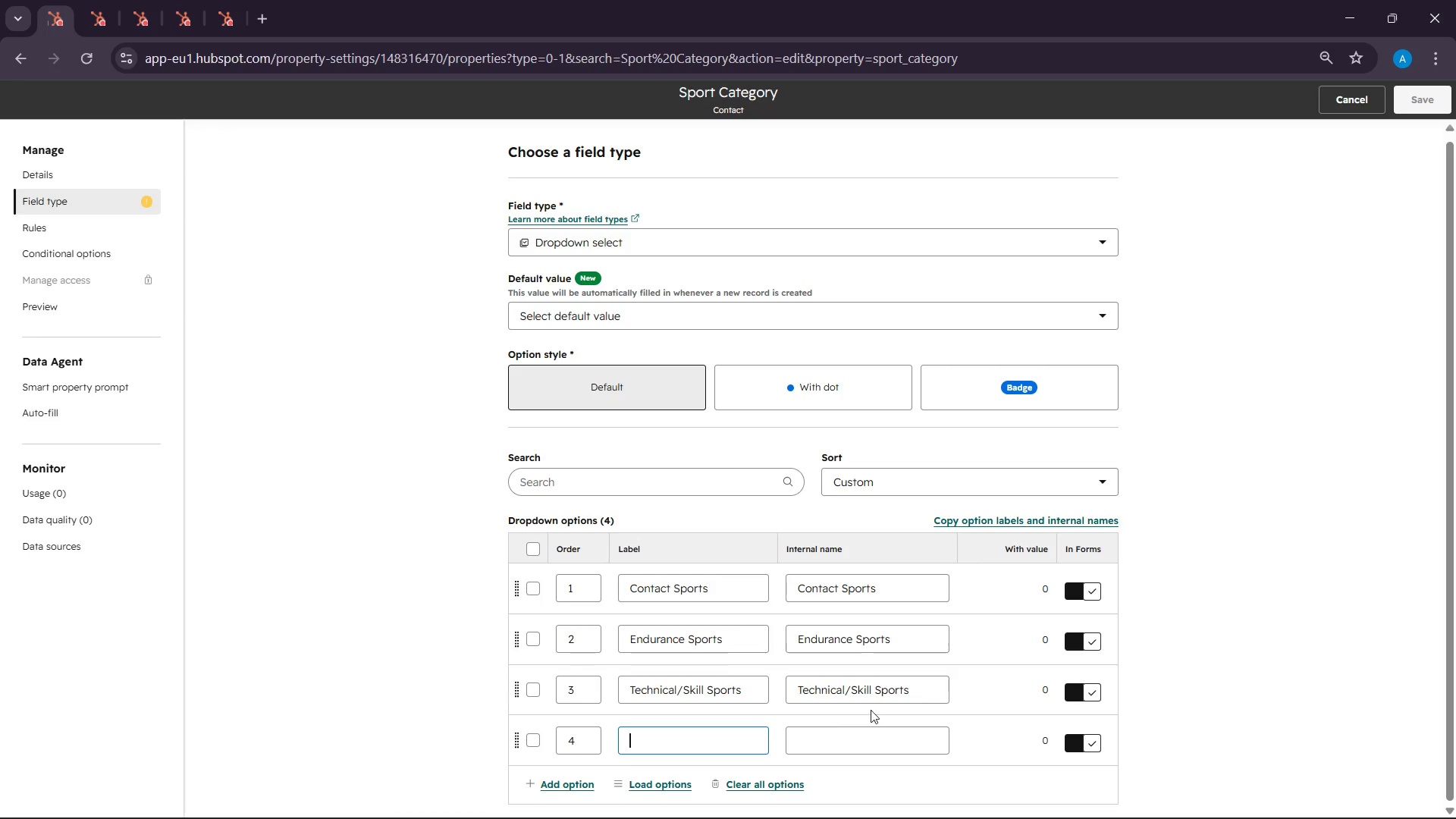 
scroll: coordinate [962, 716], scroll_direction: down, amount: 5.0
 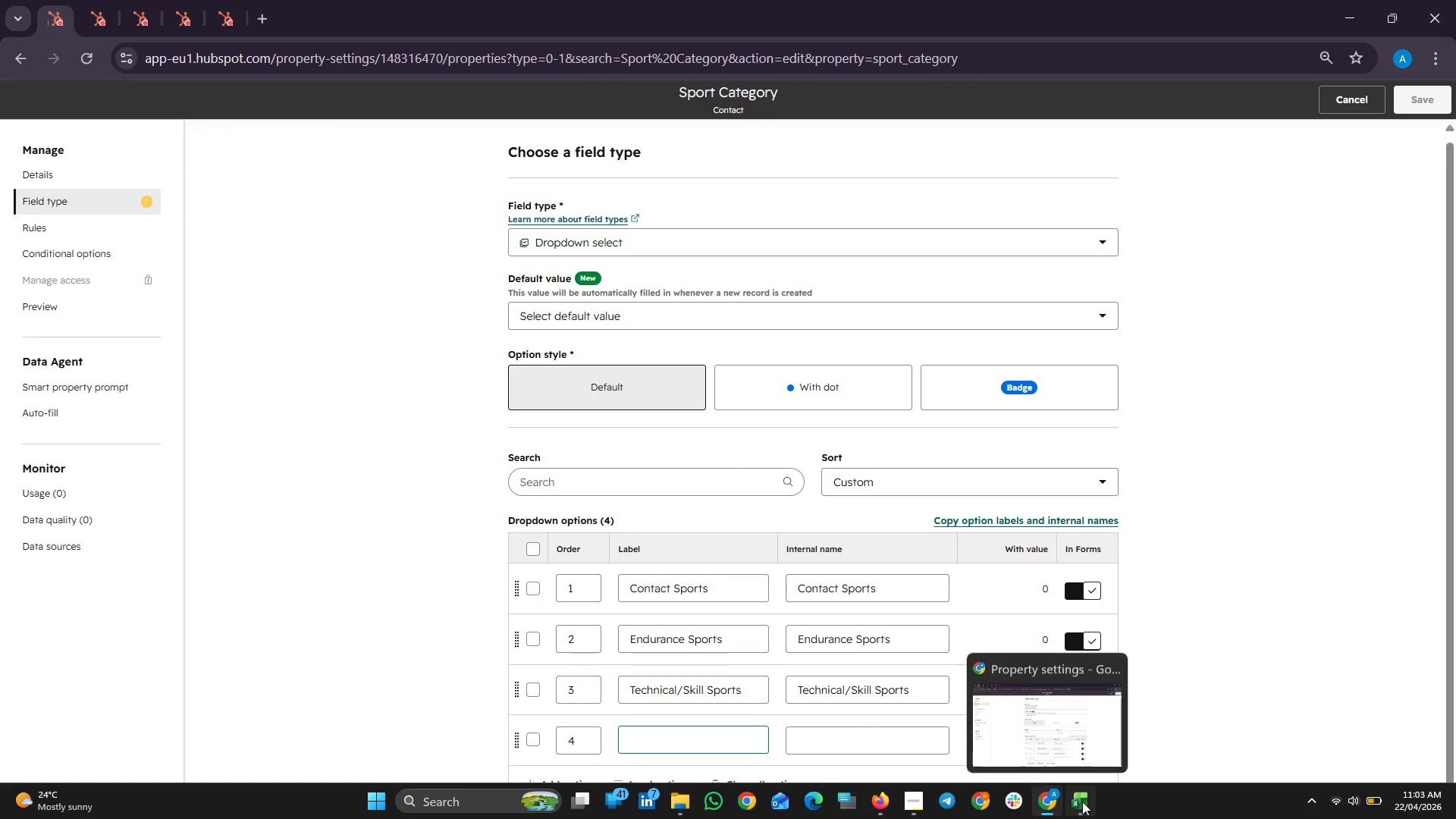 
left_click([1082, 802])
 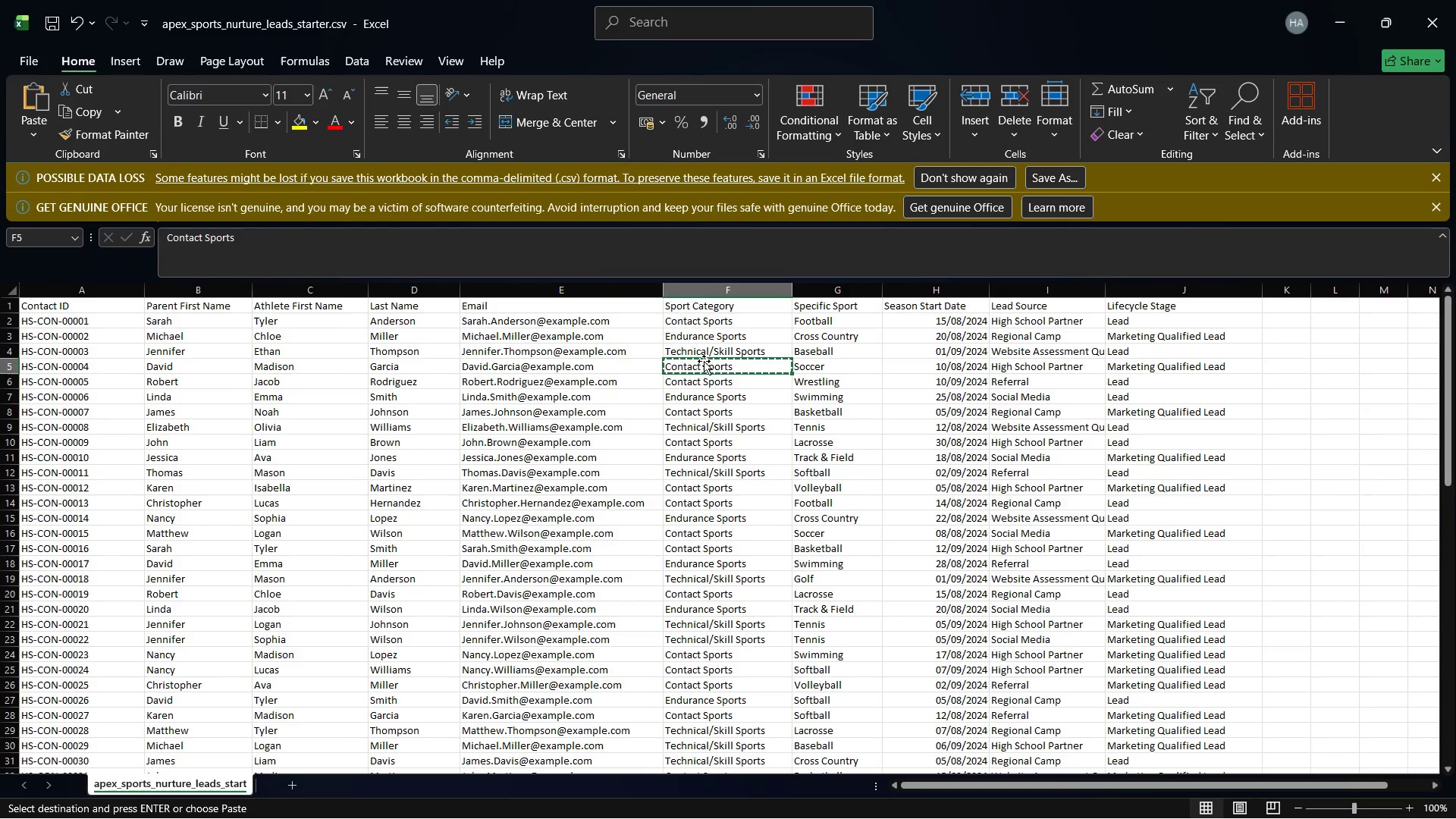 
wait(7.8)
 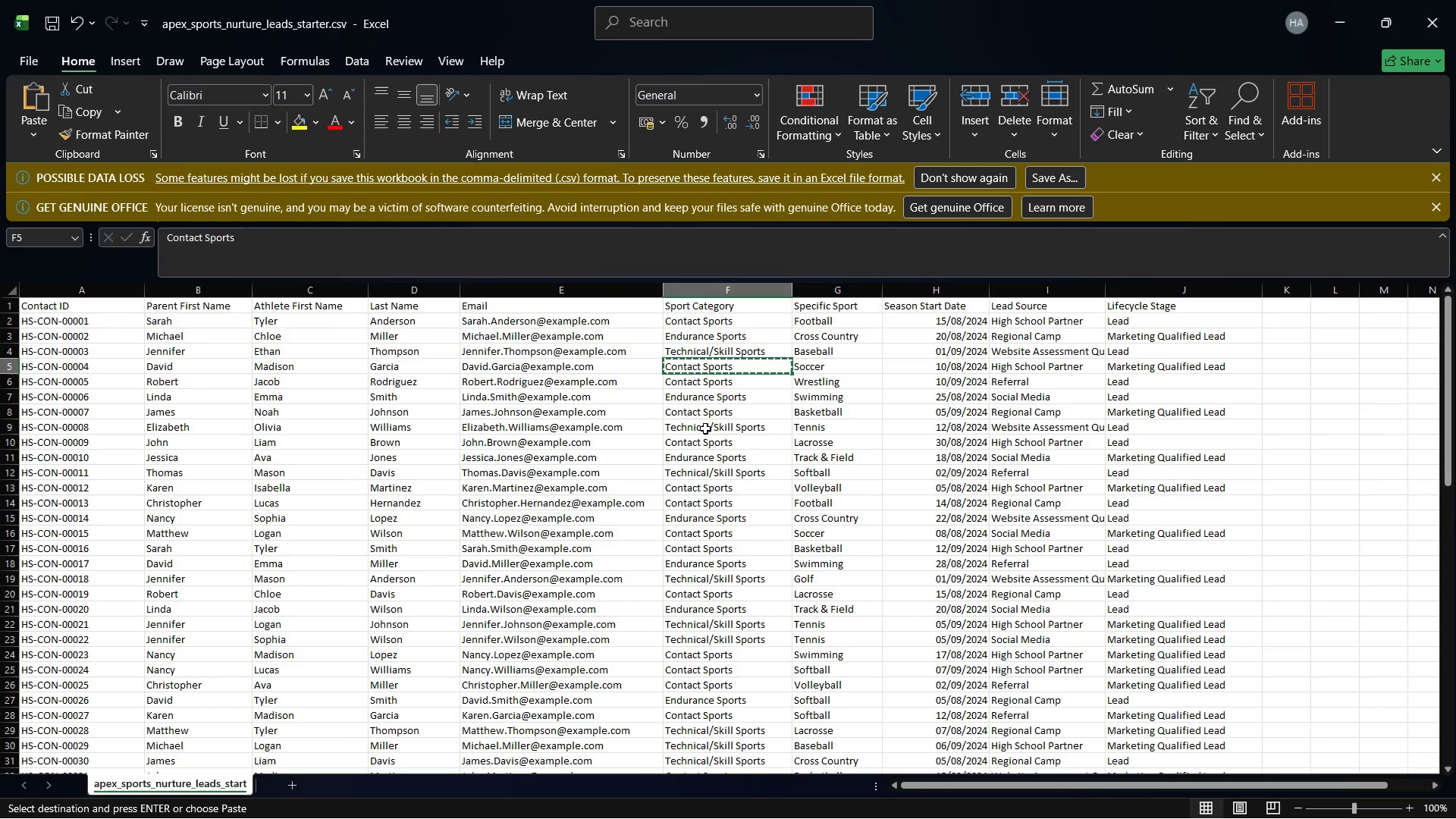 
scroll: coordinate [709, 428], scroll_direction: down, amount: 1.0
 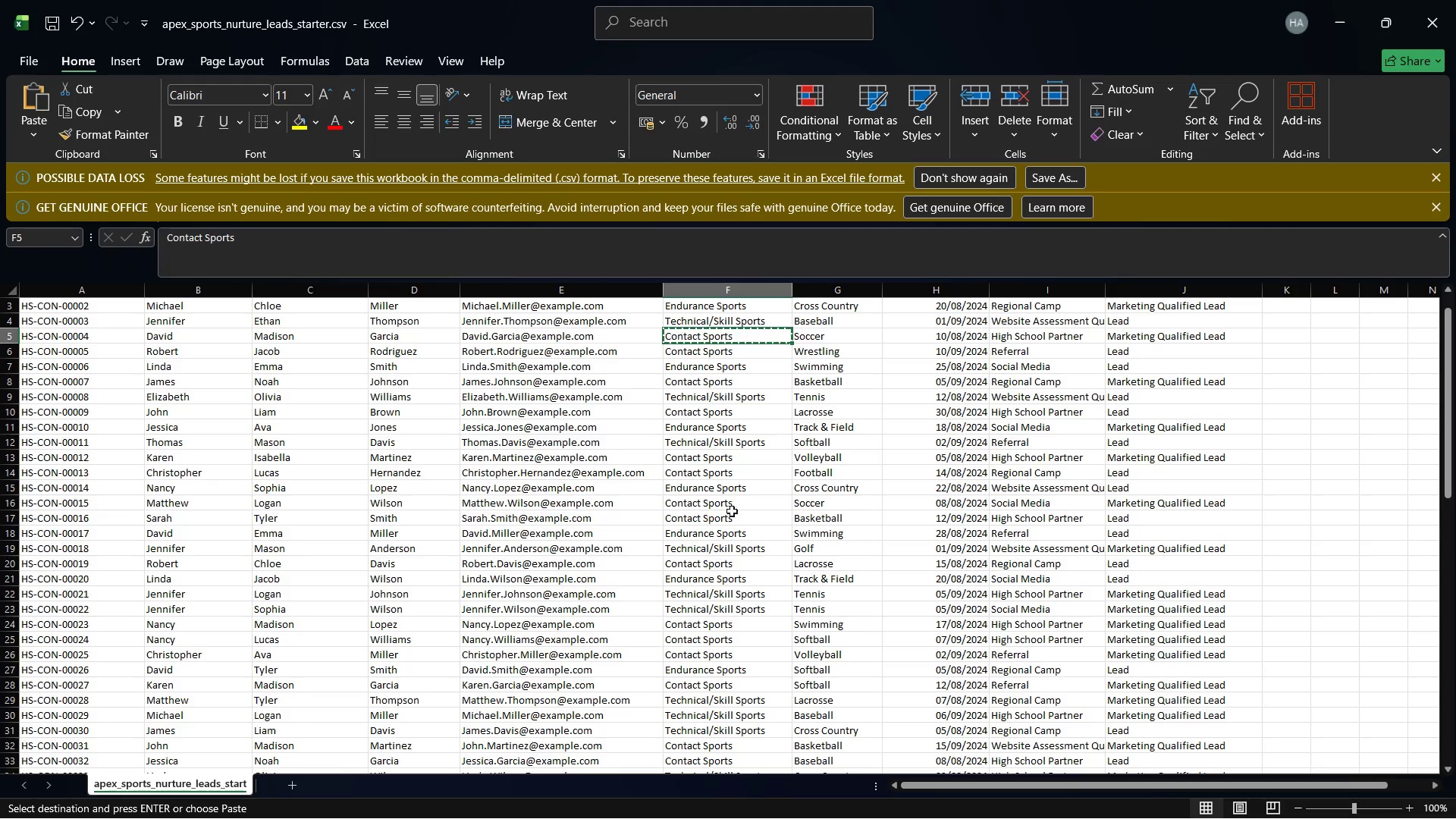 
scroll: coordinate [716, 551], scroll_direction: up, amount: 2.0
 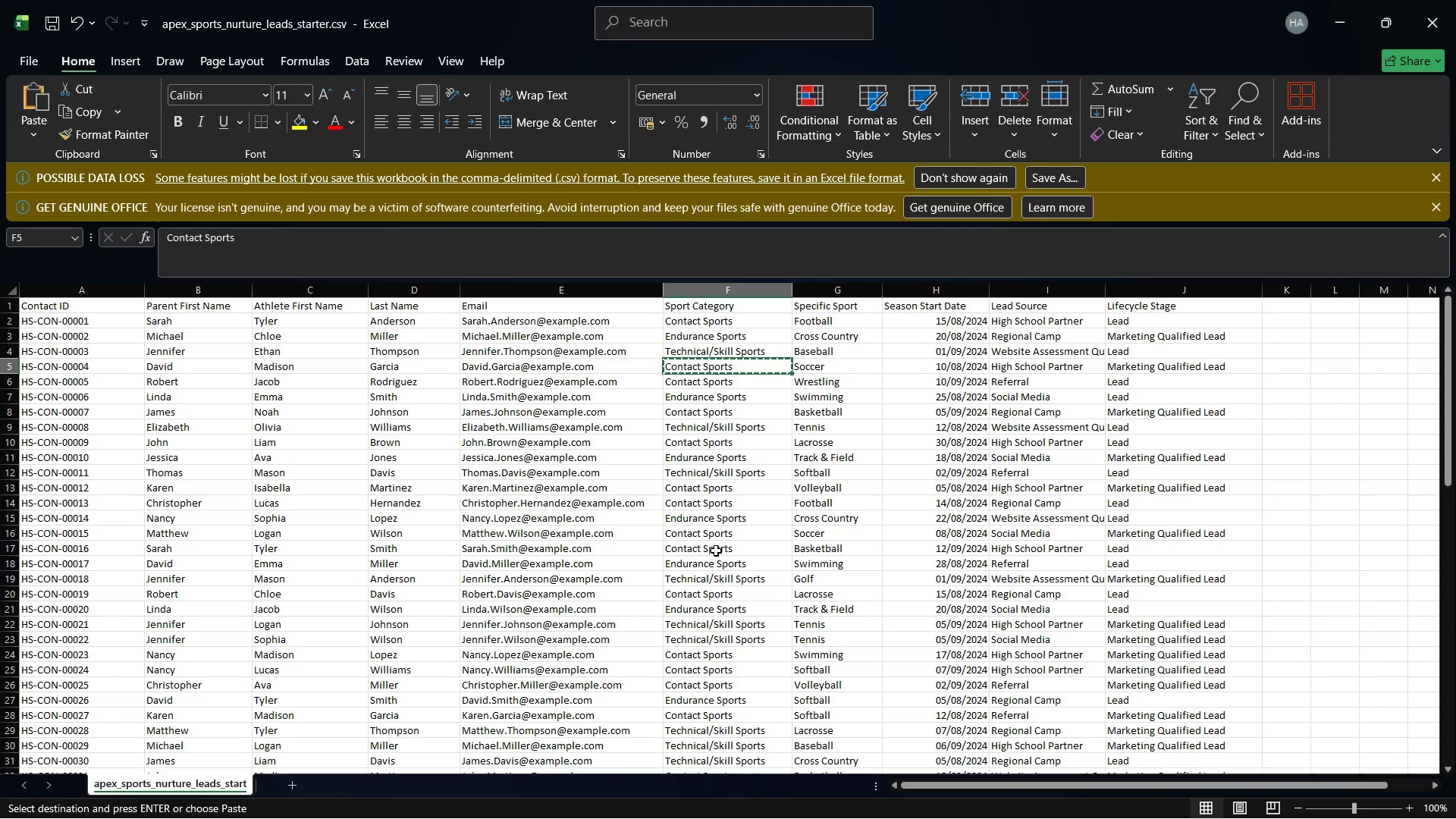 
scroll: coordinate [708, 551], scroll_direction: down, amount: 11.0
 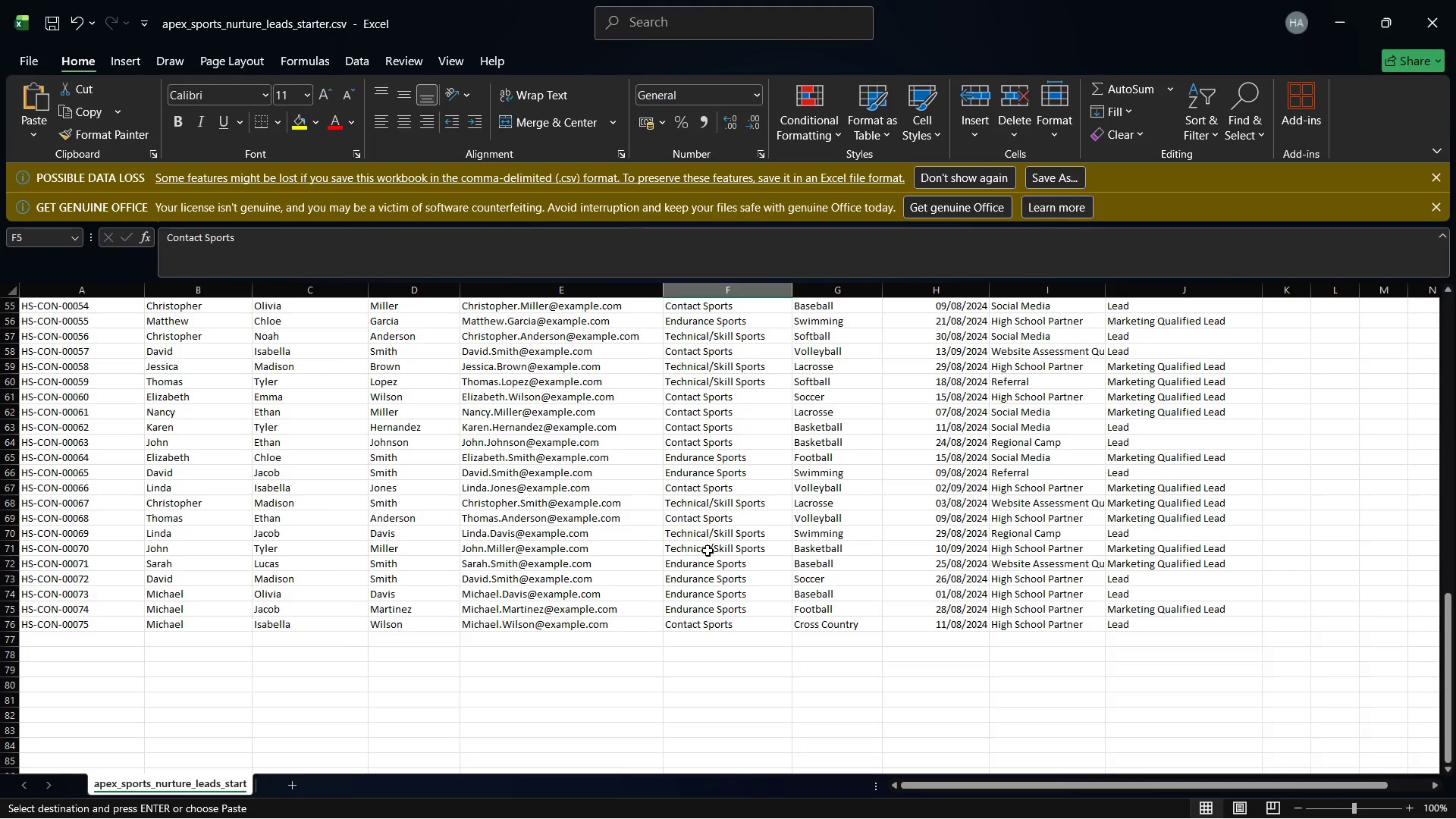 
scroll: coordinate [708, 551], scroll_direction: up, amount: 2.0
 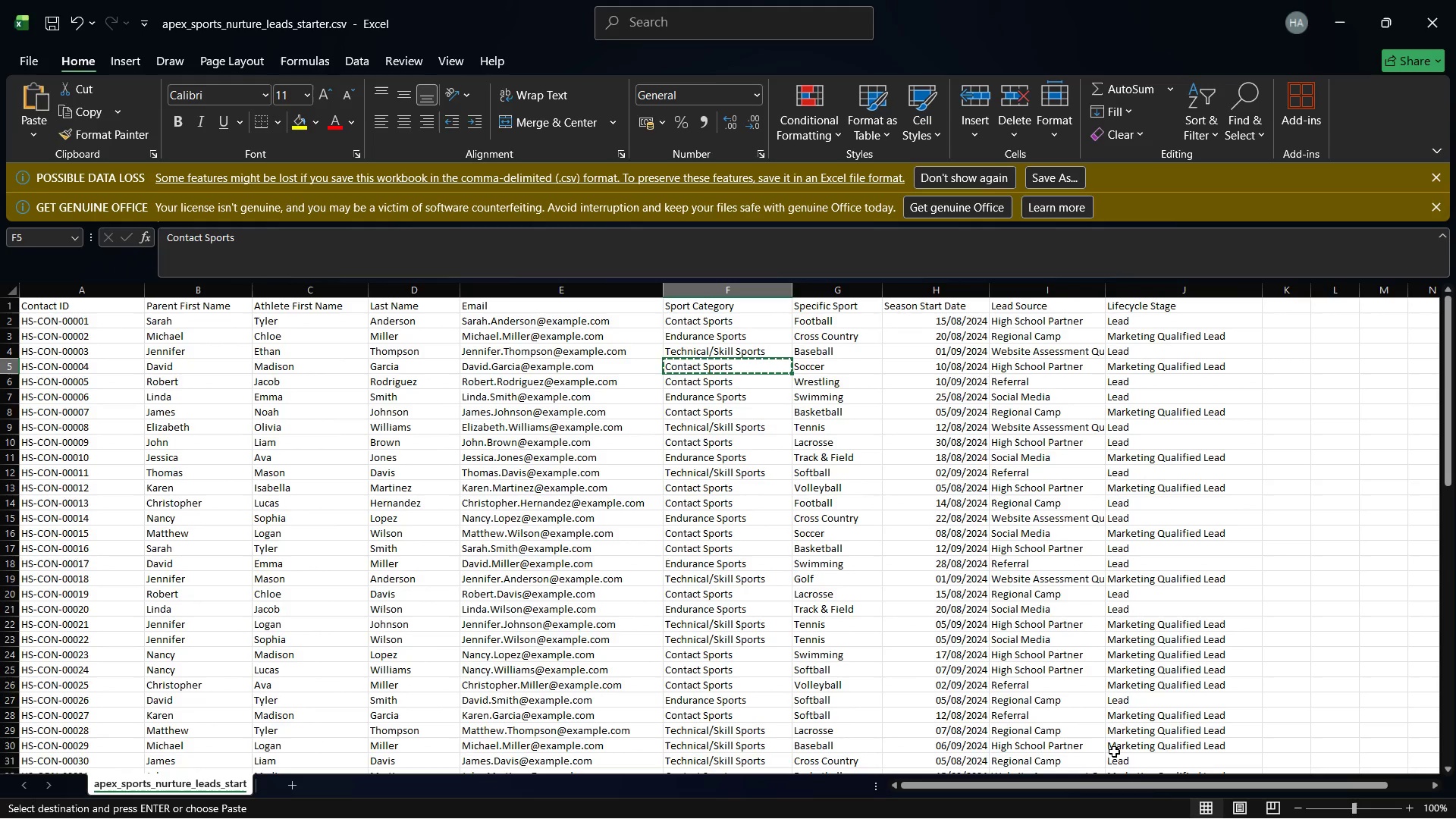 
left_click([1050, 799])
 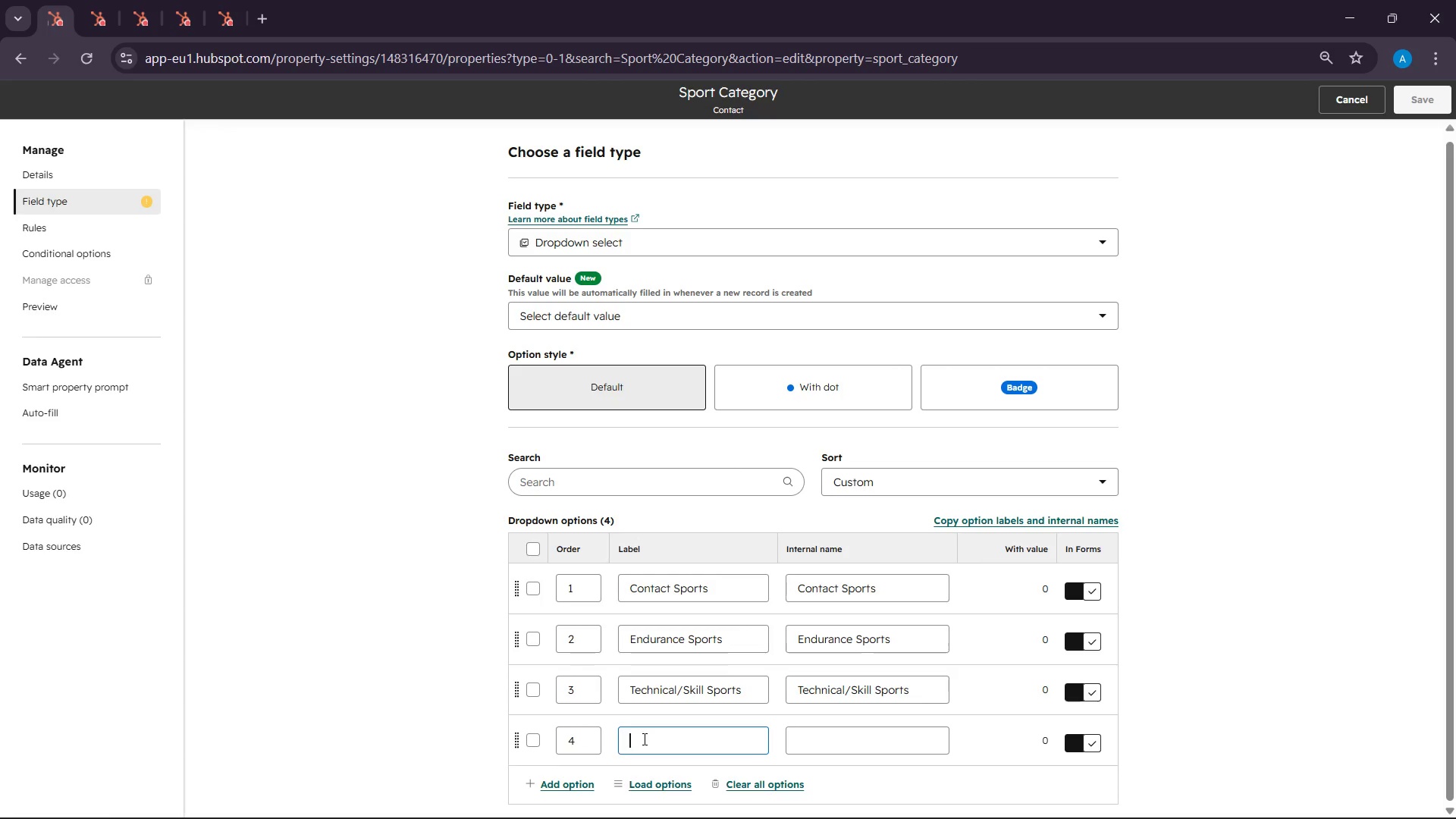 
wait(7.81)
 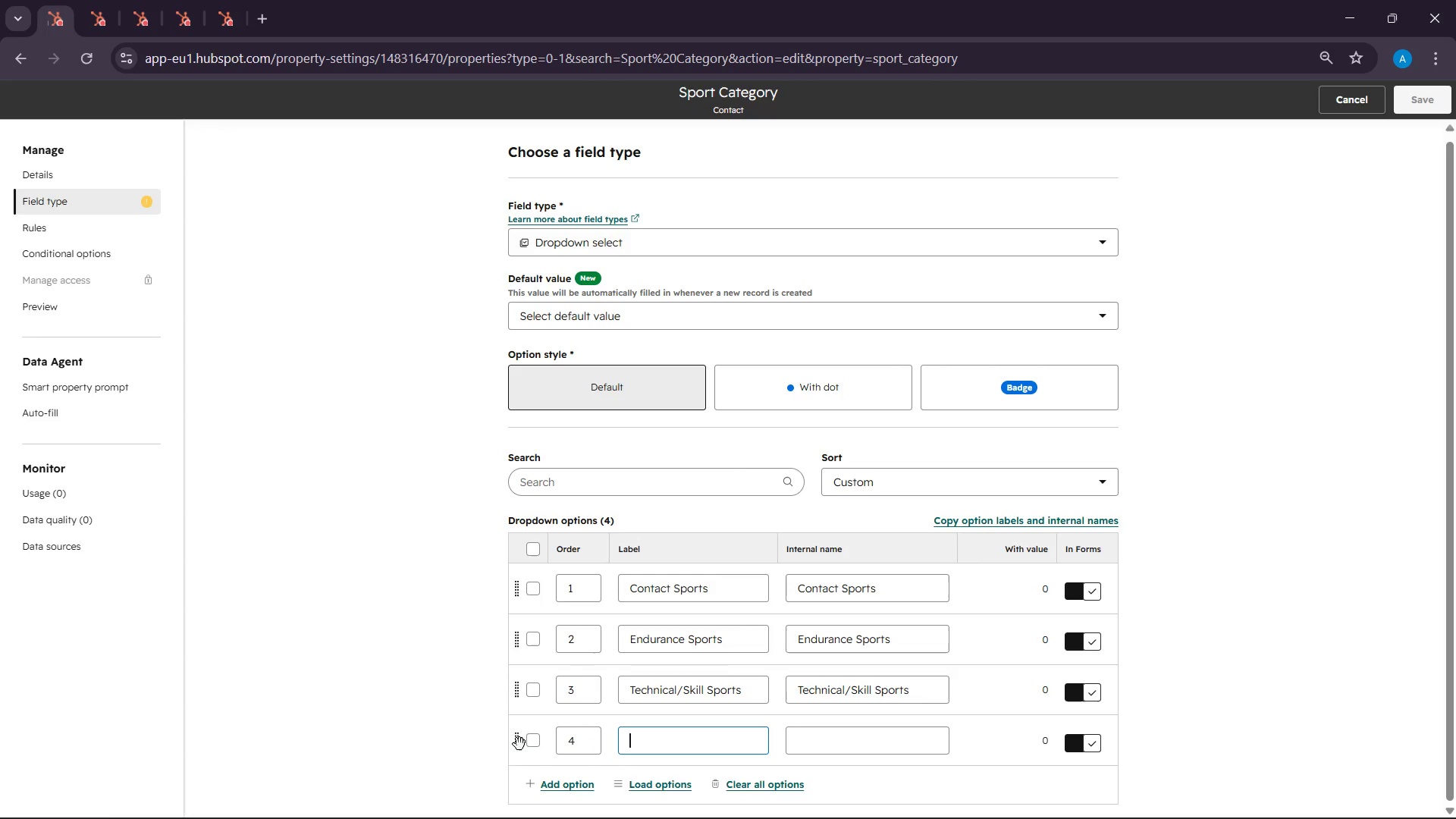 
left_click([520, 740])
 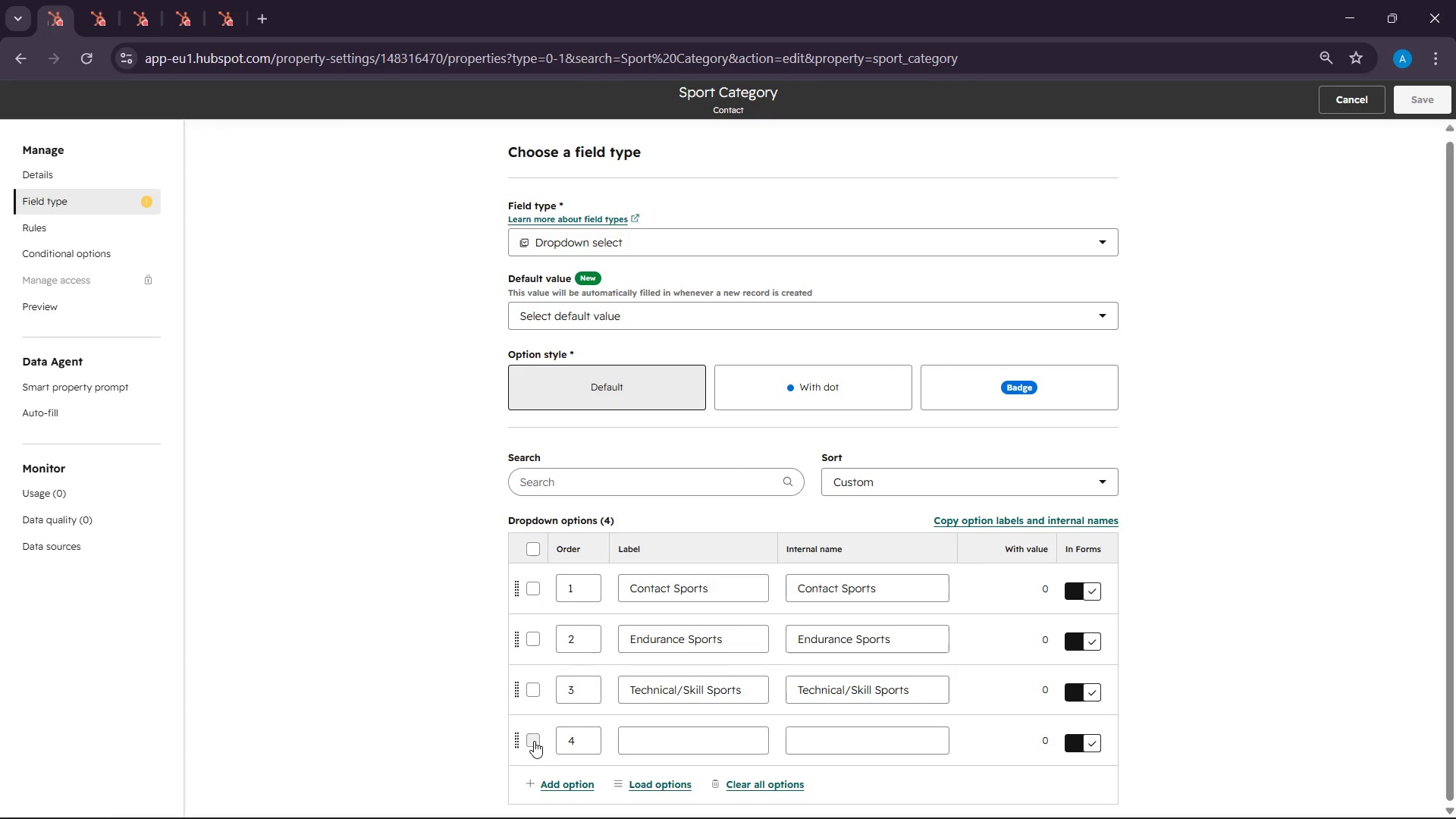 
left_click([534, 741])
 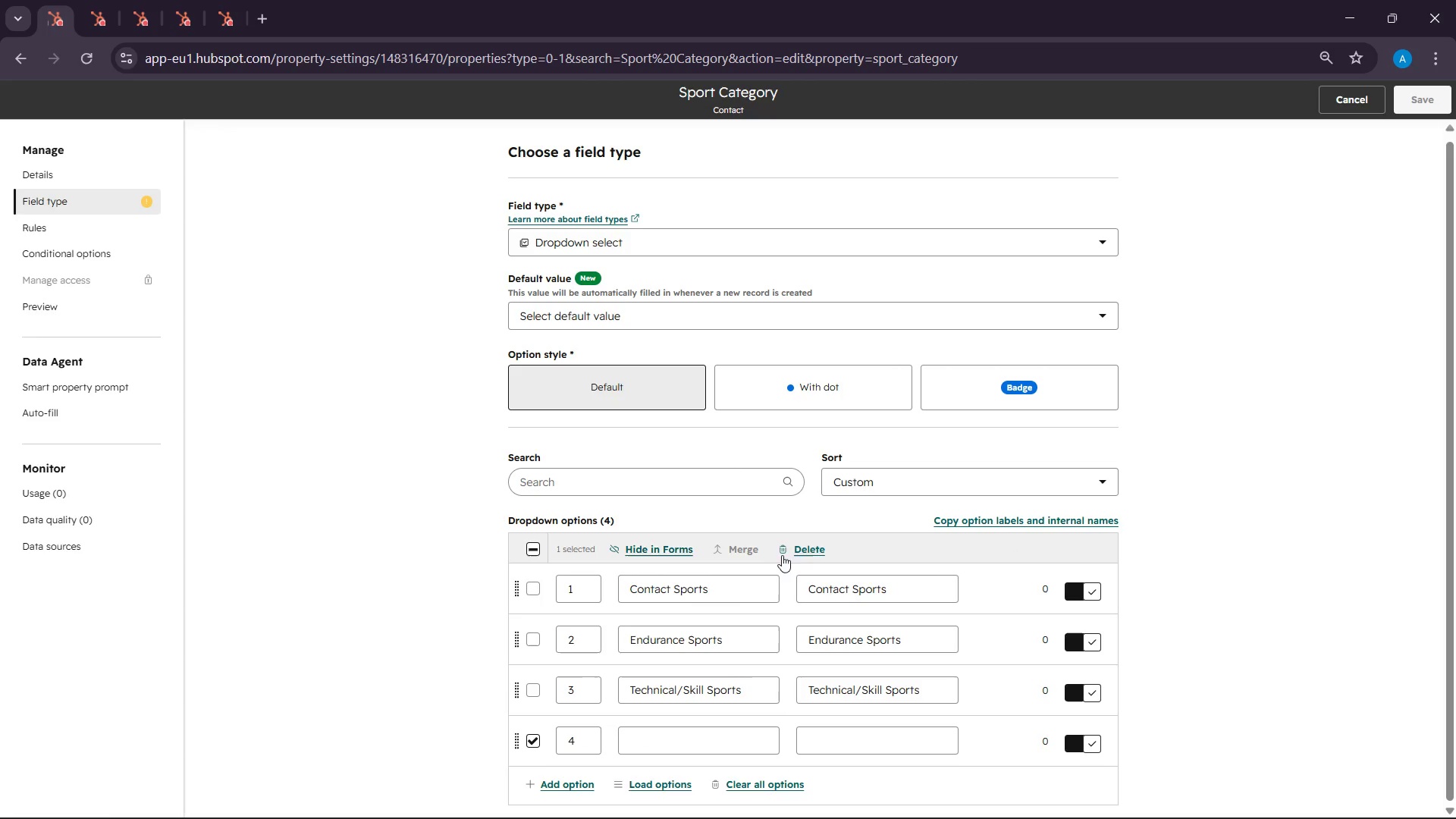 
left_click([804, 545])
 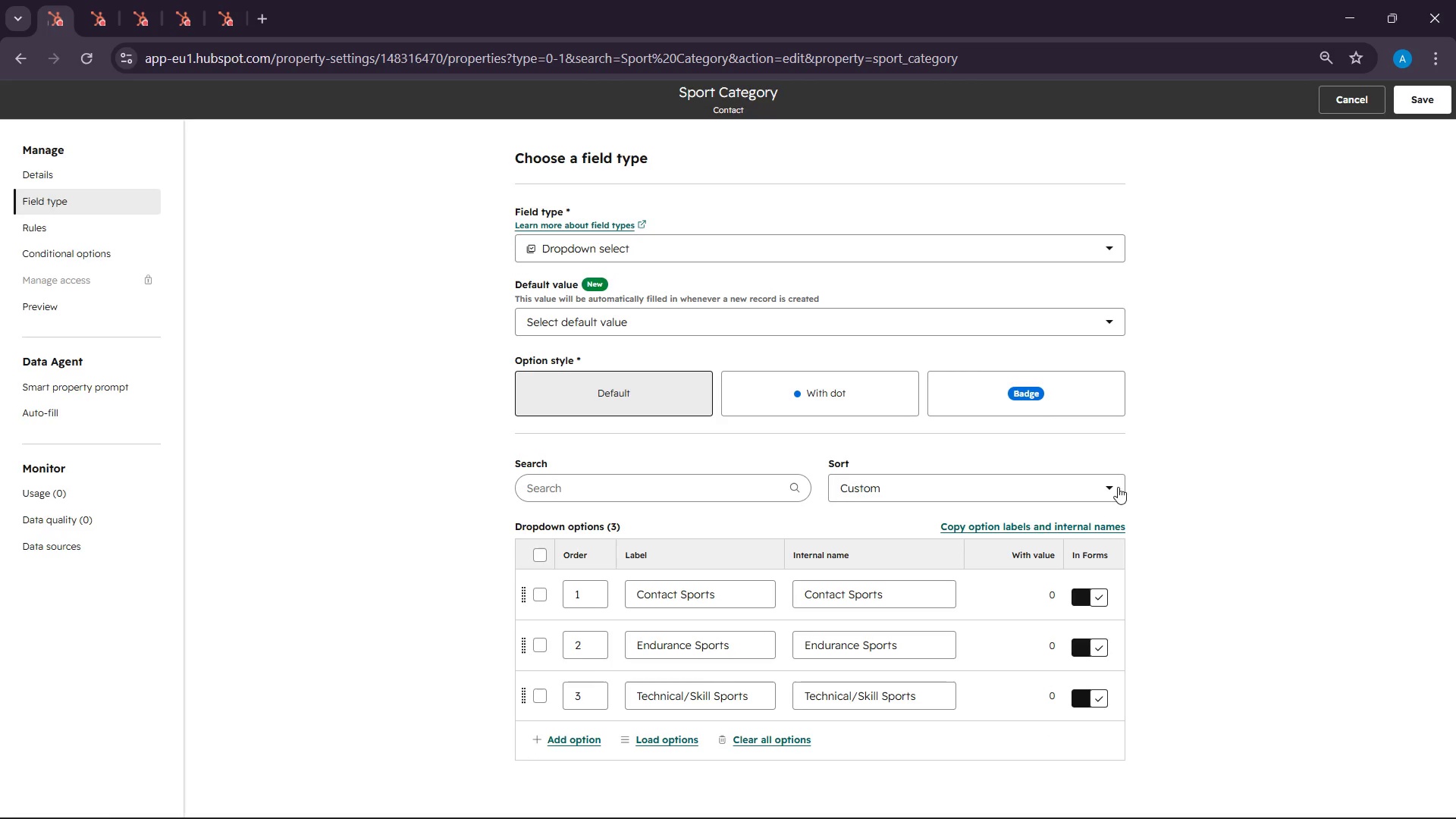 
scroll: coordinate [1153, 563], scroll_direction: up, amount: 9.0
 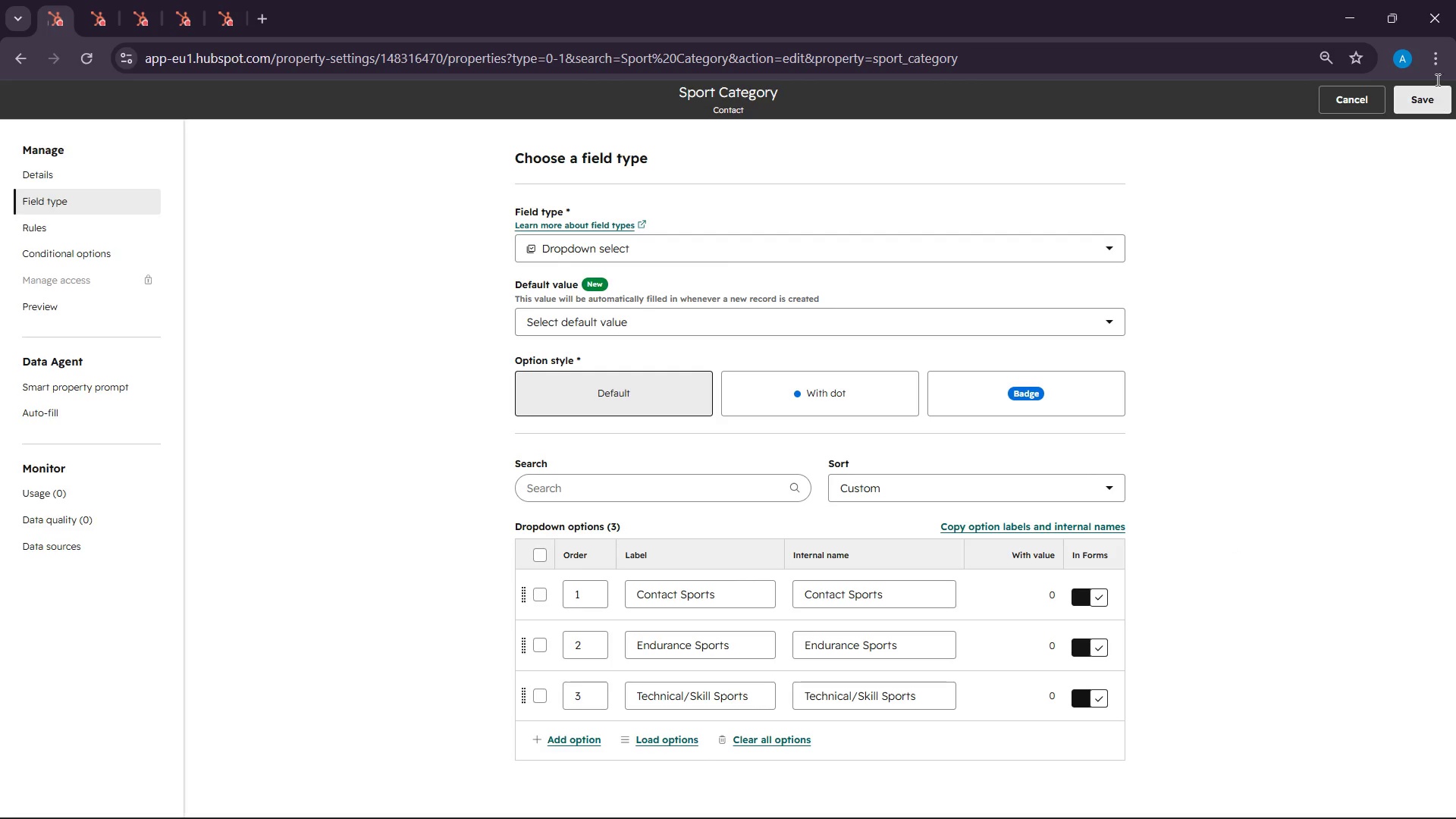 
left_click([1432, 104])
 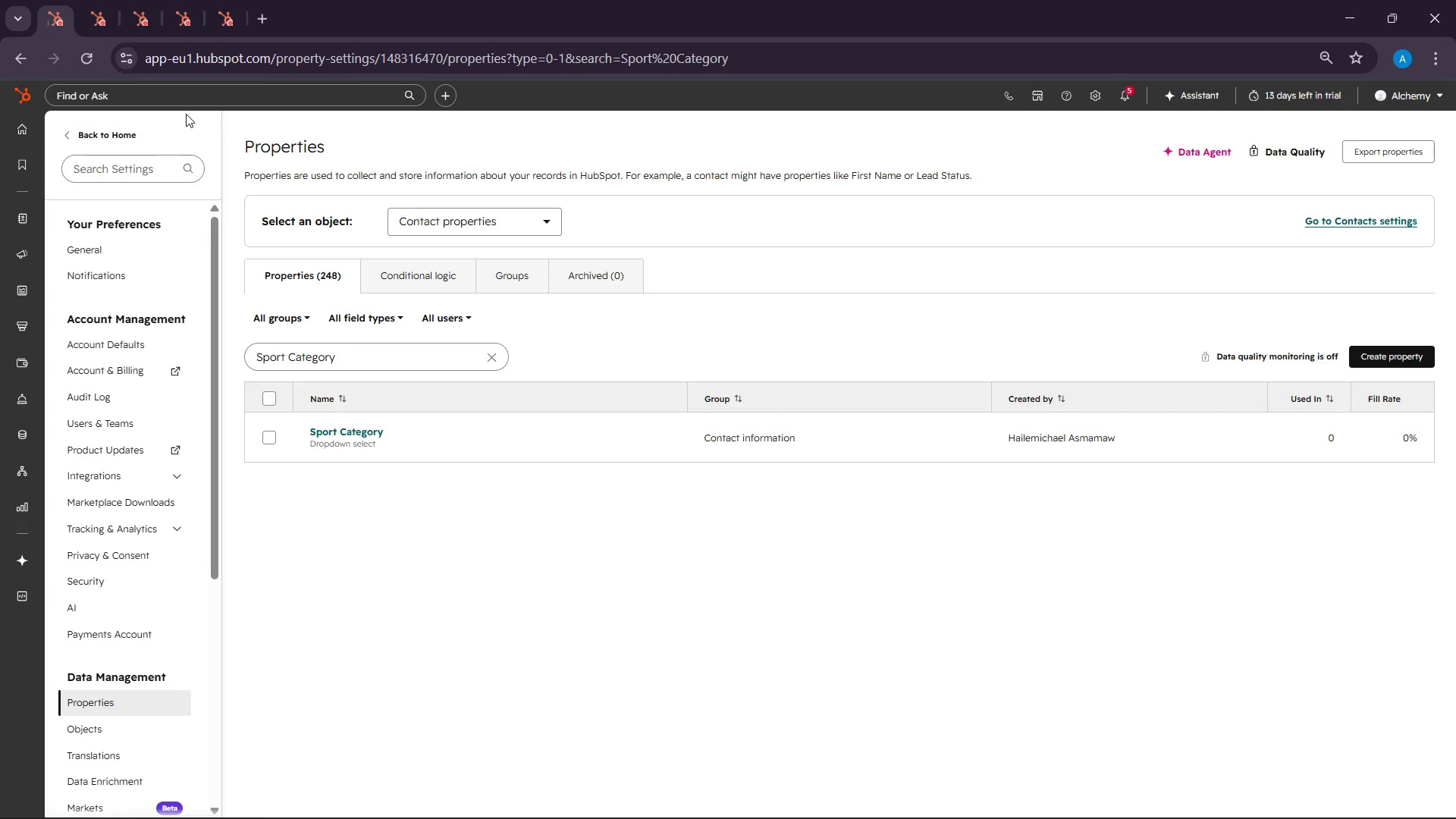 
wait(29.45)
 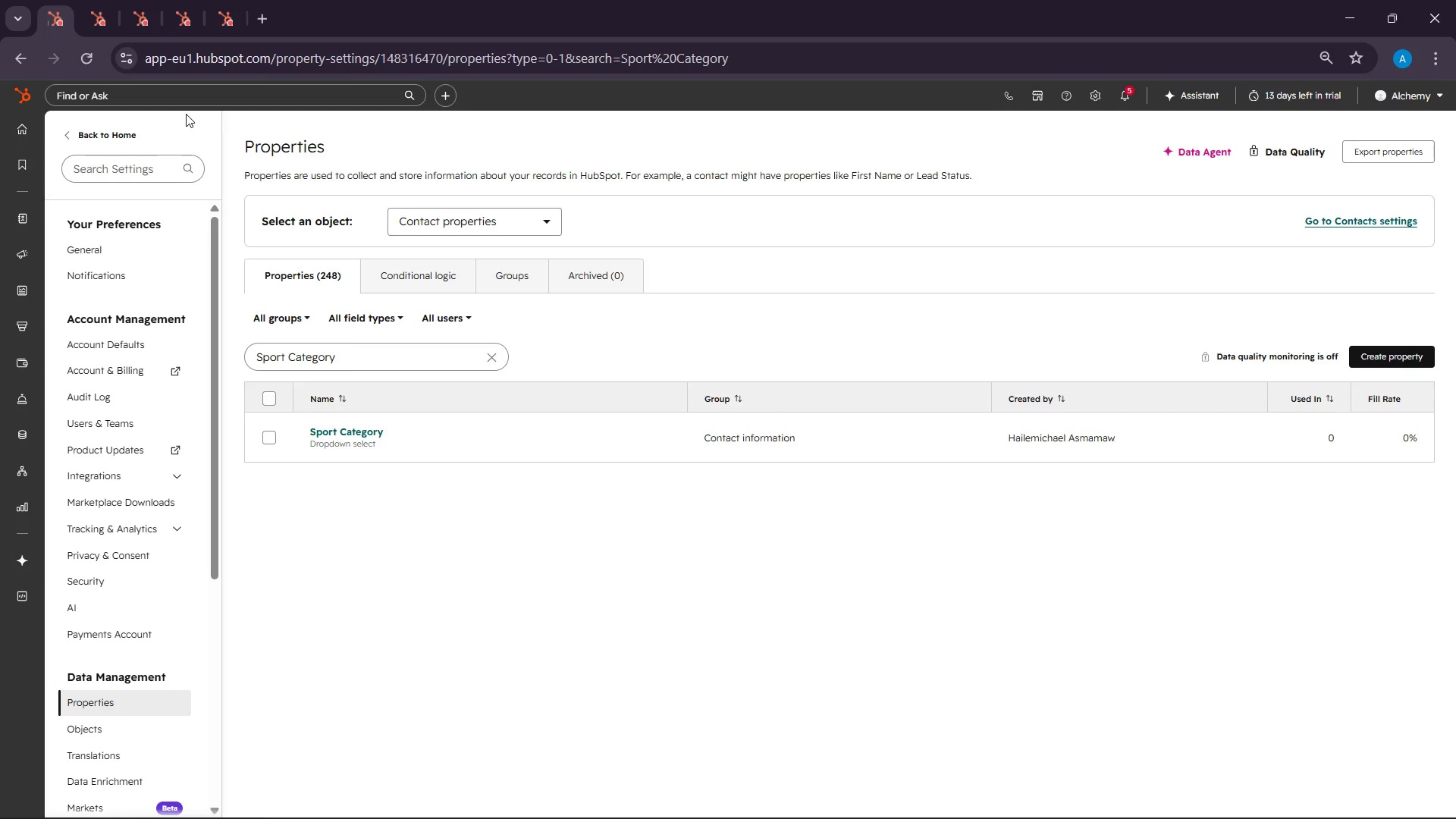 
left_click_drag(start_coordinate=[1097, 209], to_coordinate=[1049, 402])
 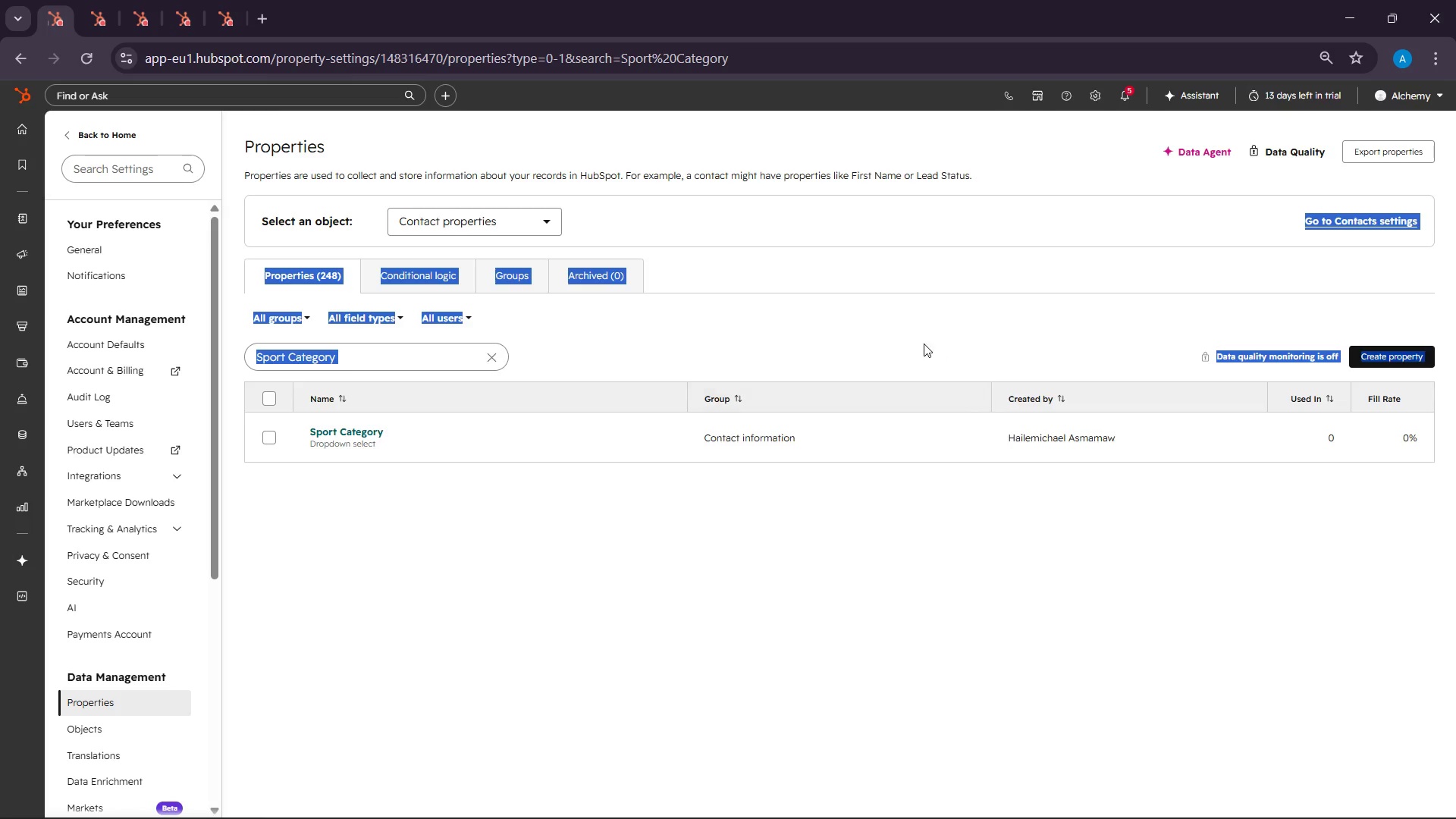 
left_click([923, 343])
 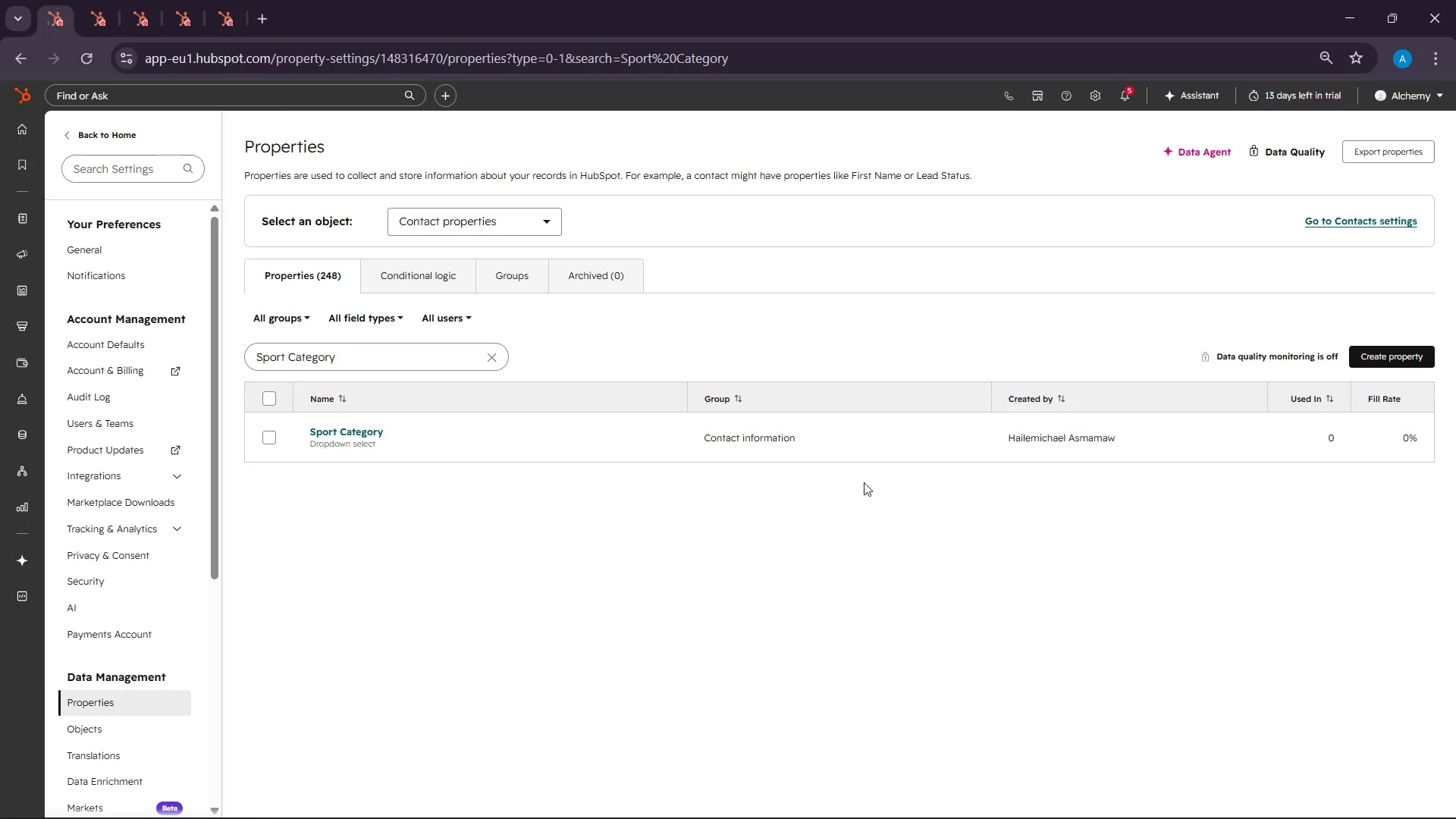 
wait(35.08)
 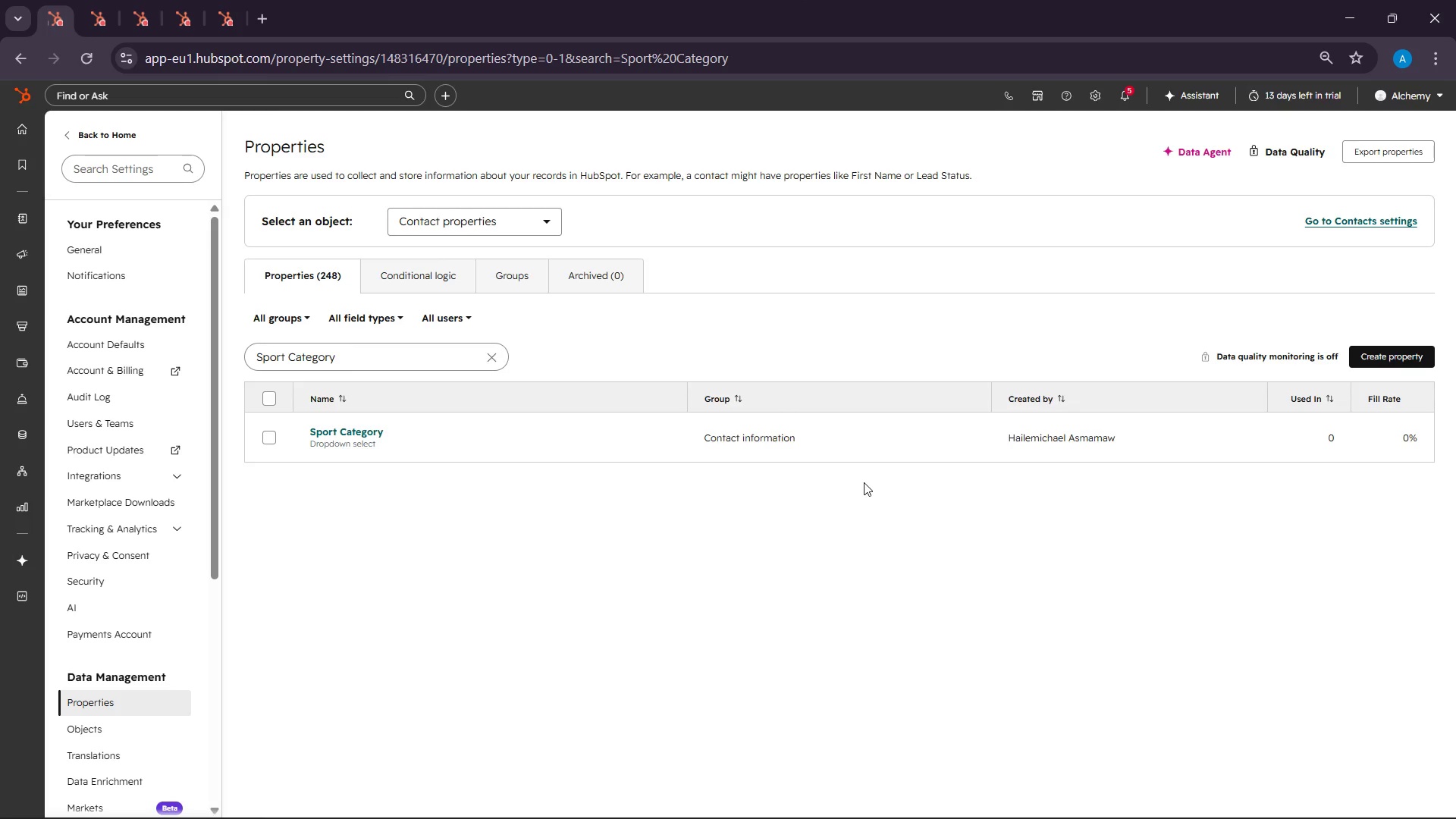 
left_click([496, 350])
 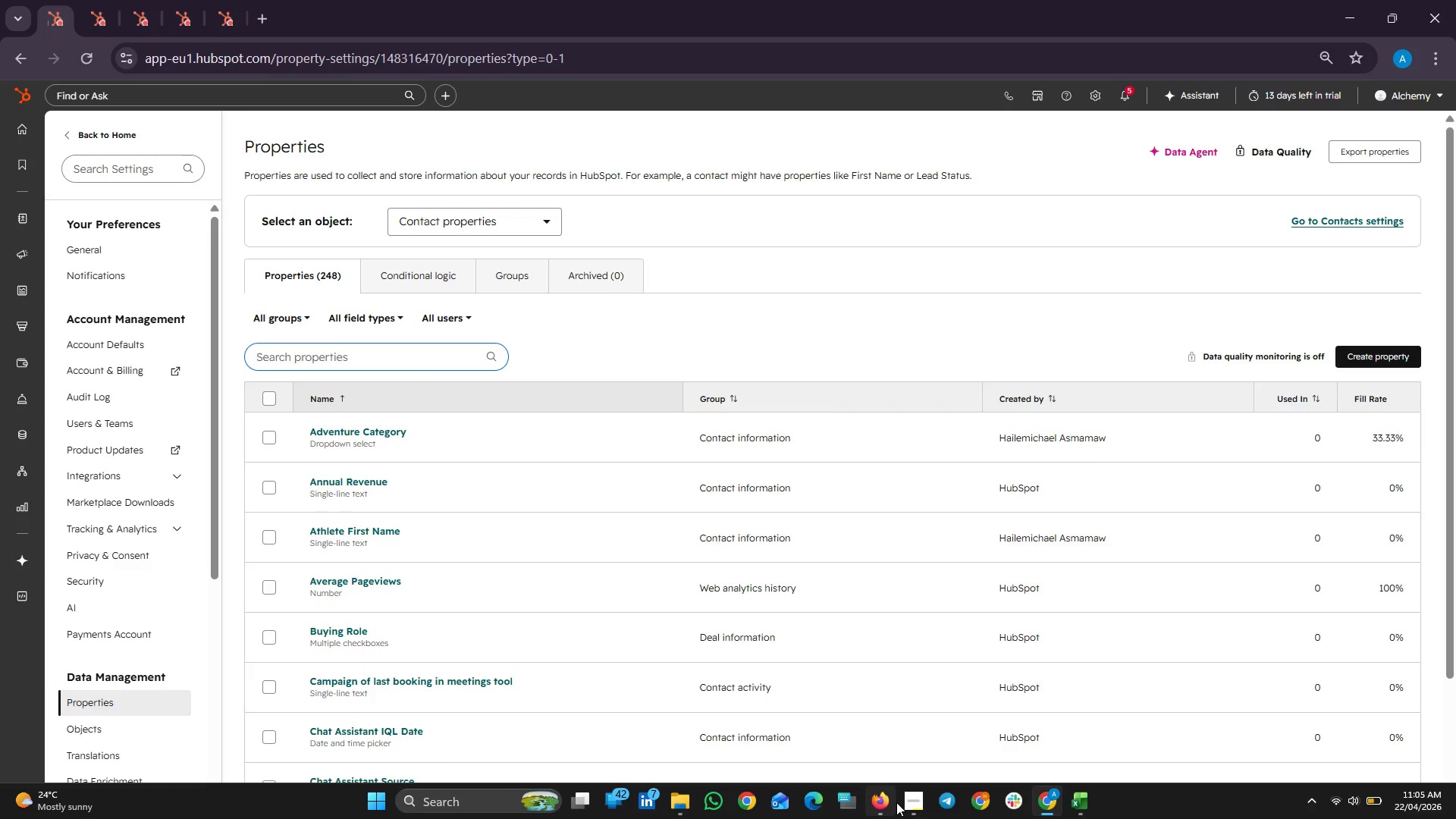 
left_click([910, 802])